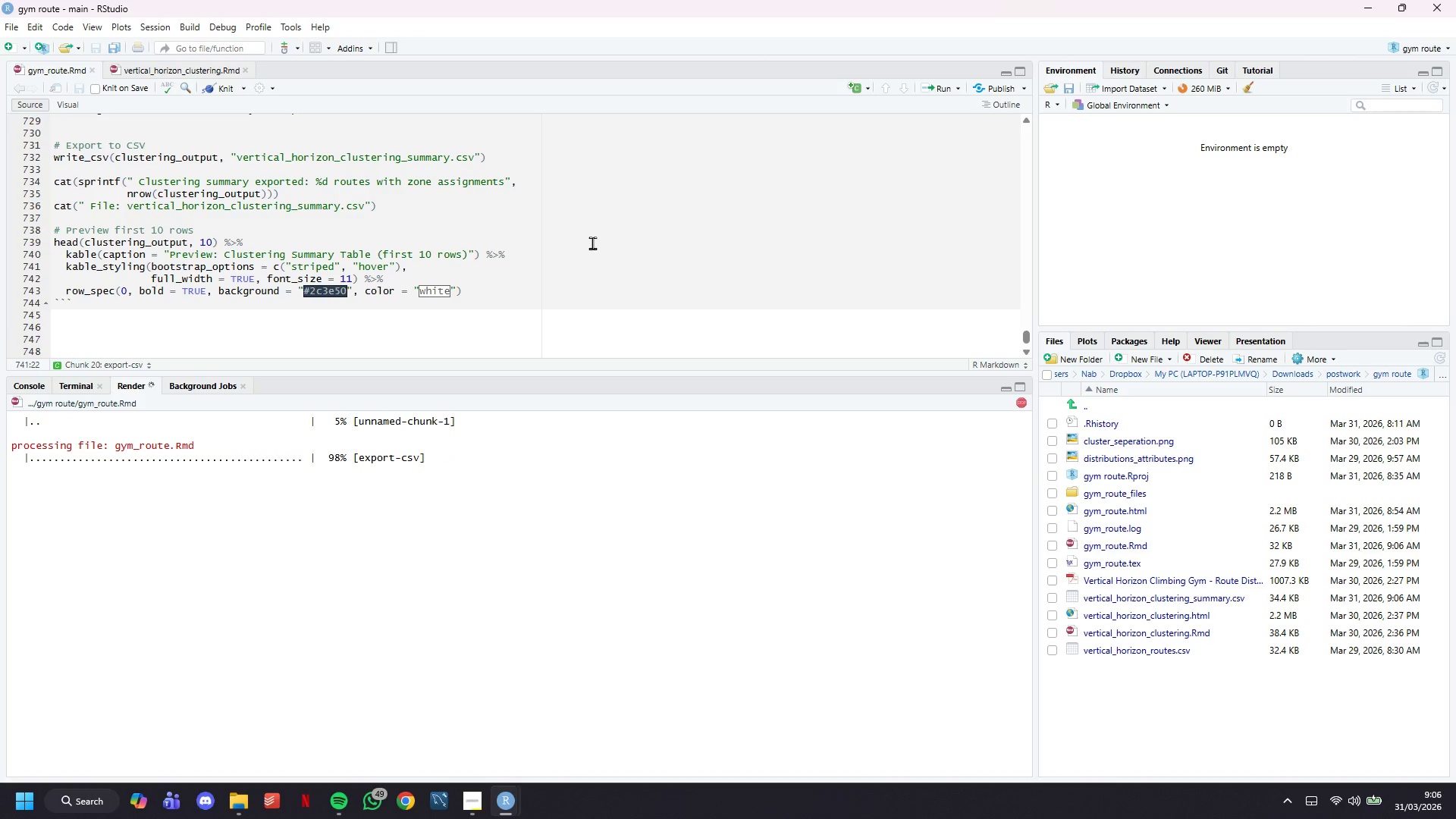 
scroll: coordinate [722, 318], scroll_direction: down, amount: 11.0
 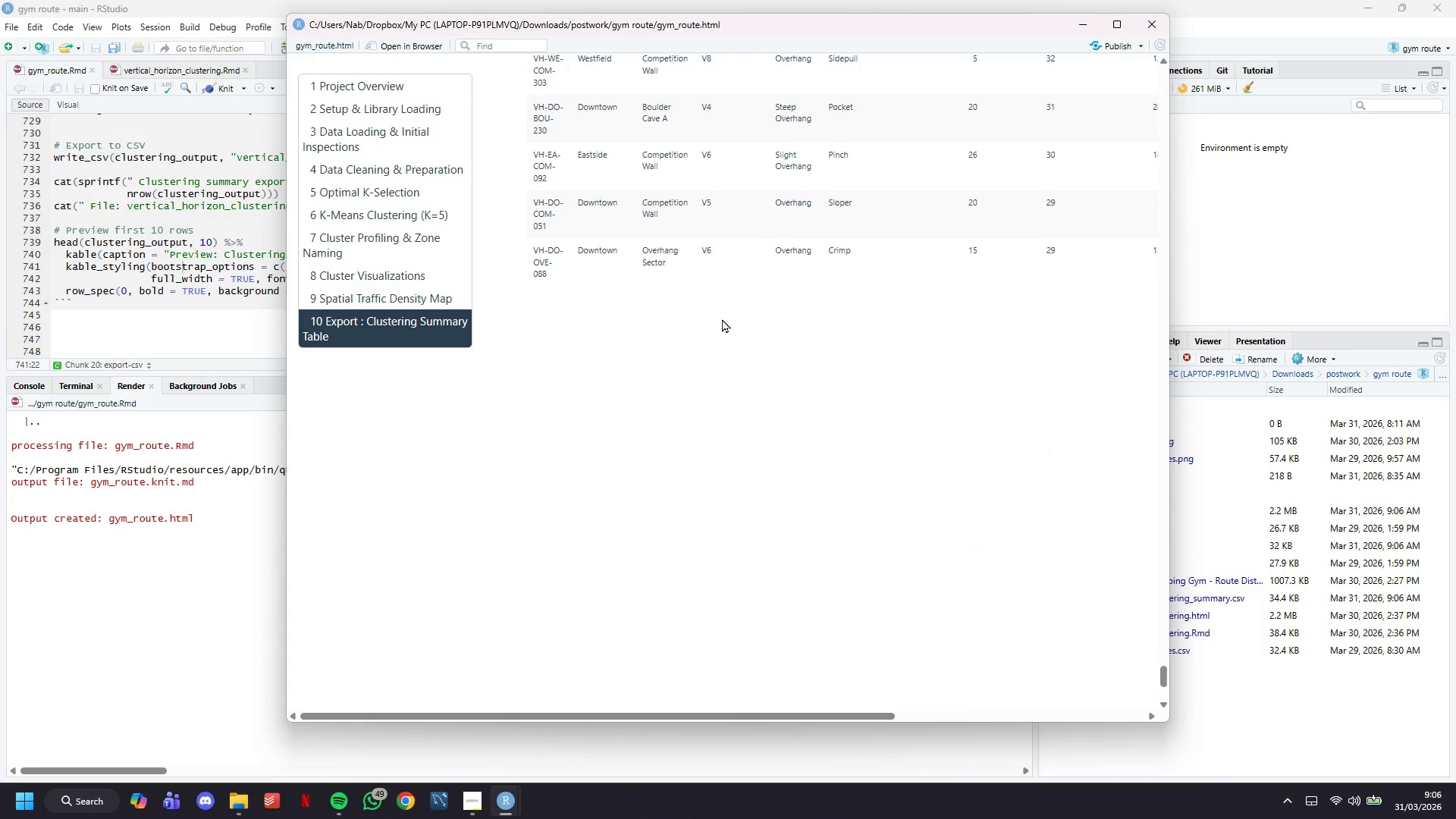 
scroll: coordinate [722, 318], scroll_direction: up, amount: 1.0
 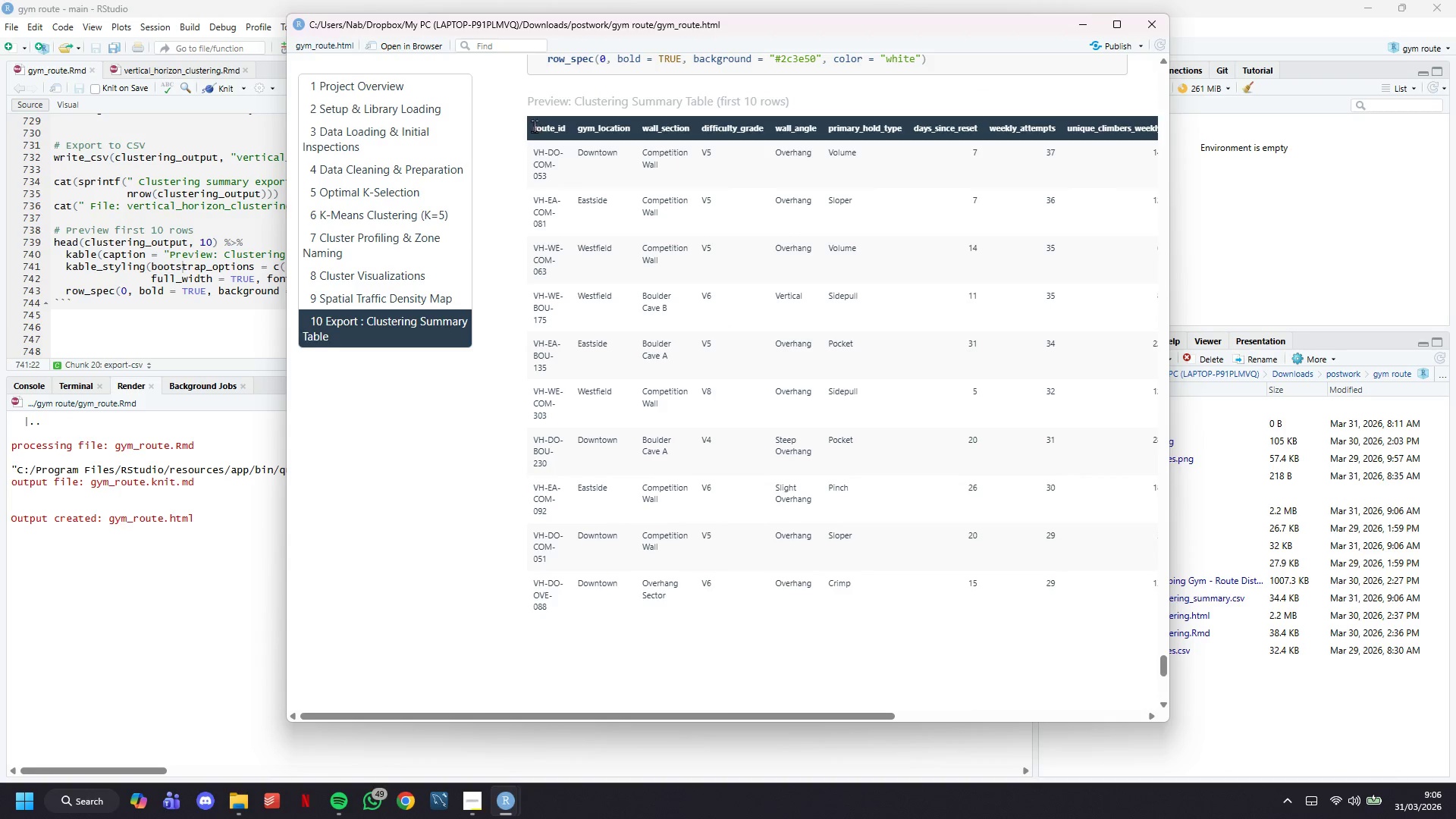 
left_click_drag(start_coordinate=[534, 126], to_coordinate=[1115, 786])
 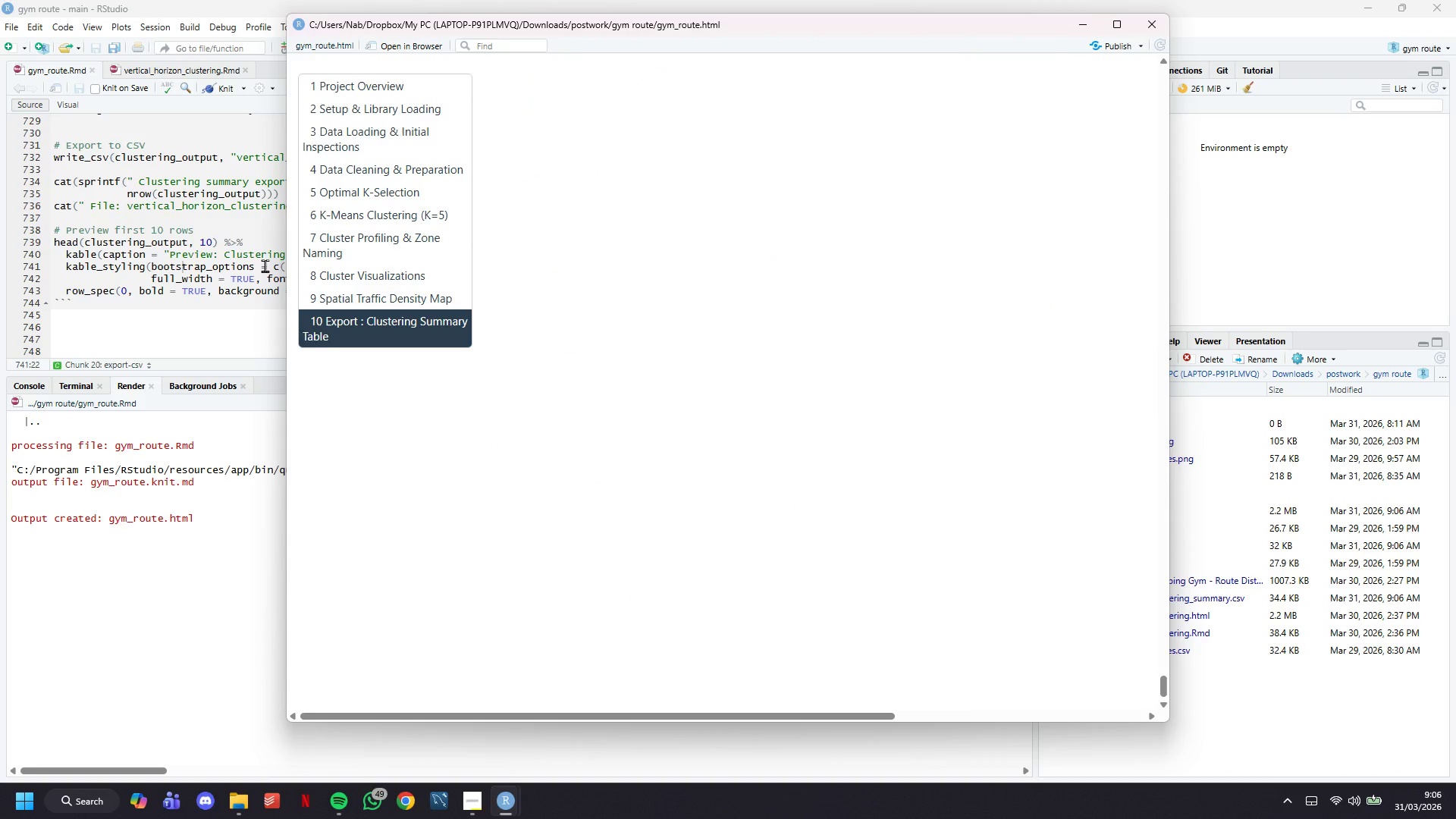 
left_click([195, 260])
 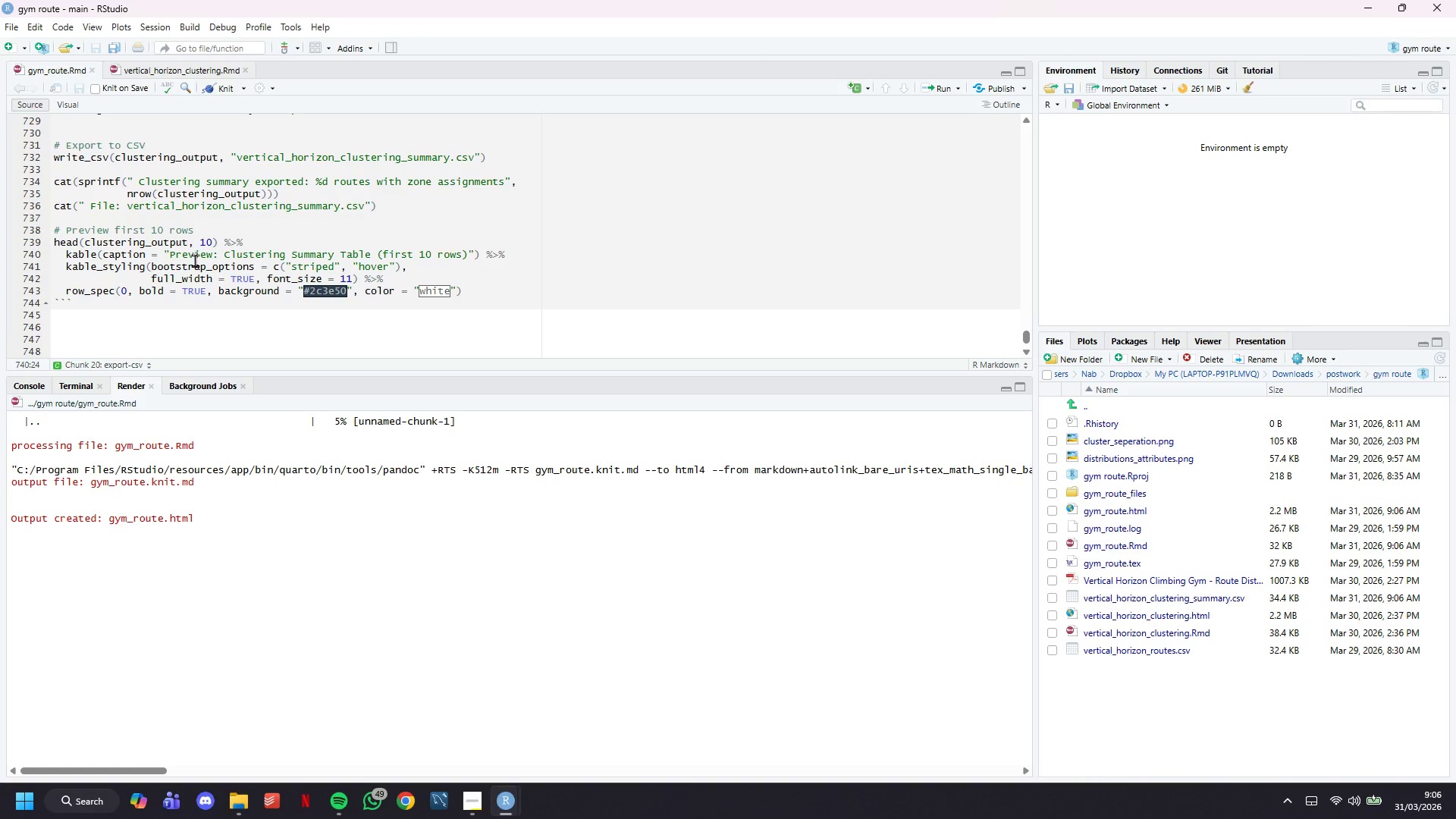 
wait(6.45)
 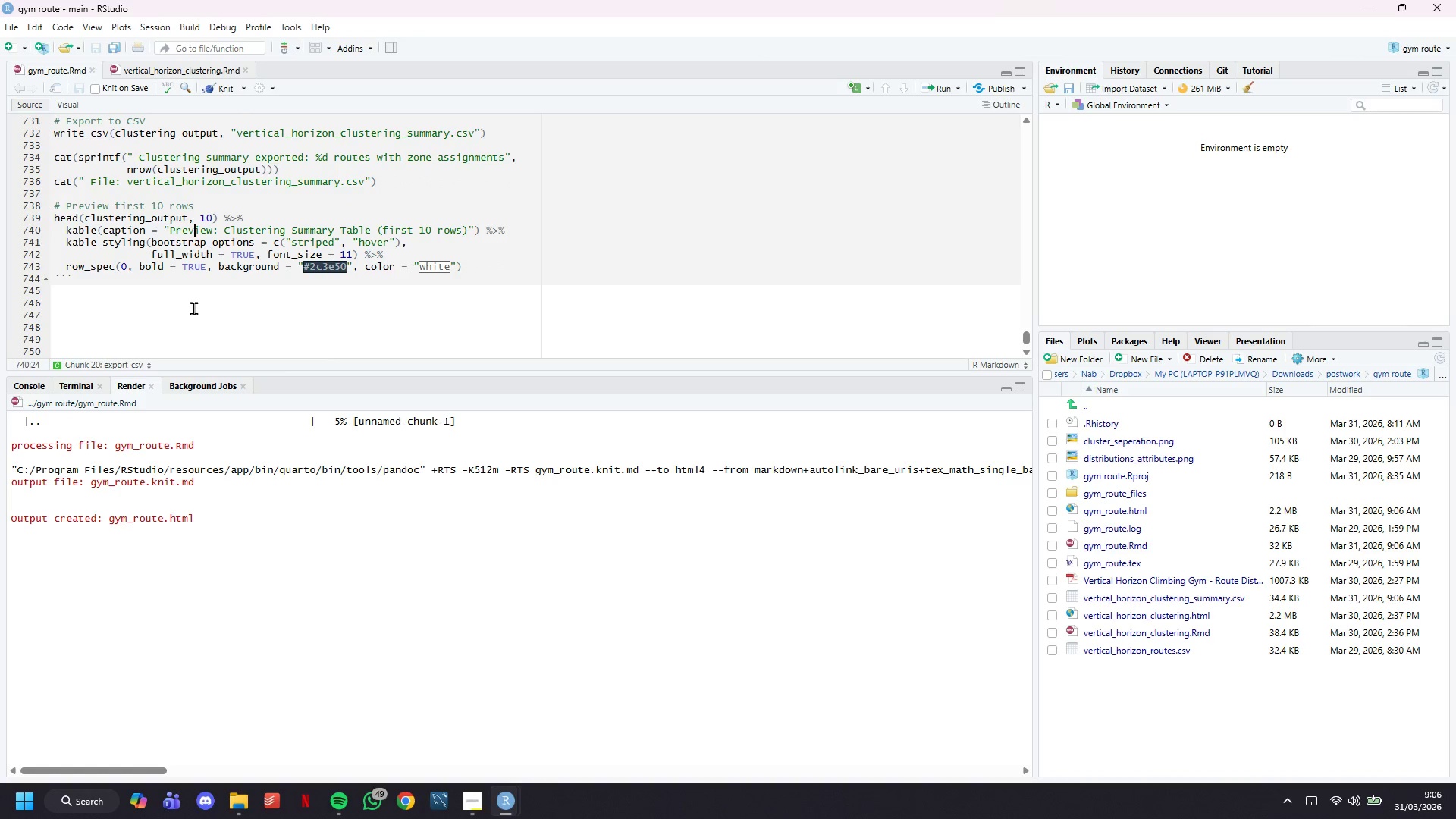 
left_click([193, 308])
 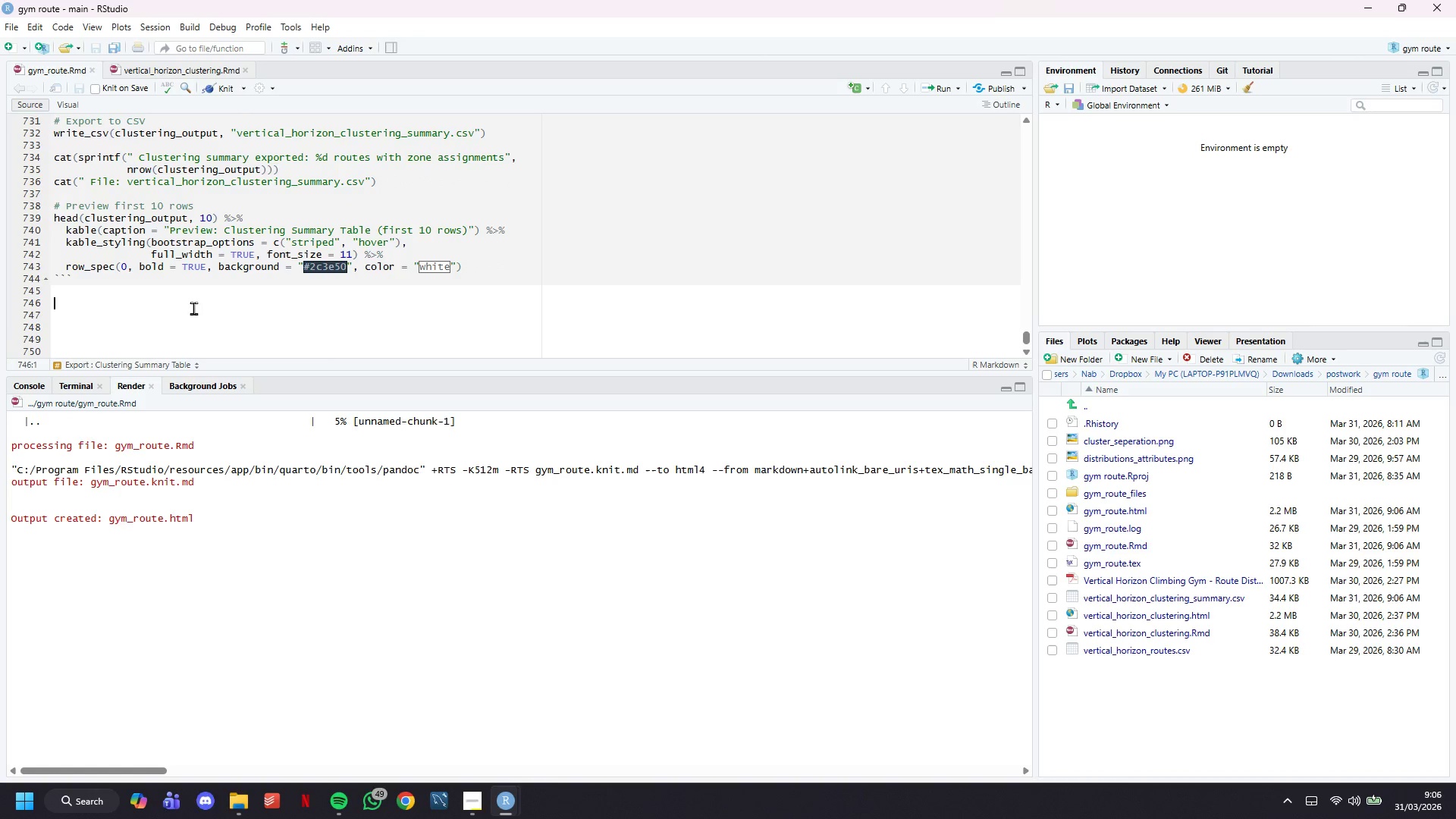 
scroll: coordinate [194, 265], scroll_direction: down, amount: 2.0
 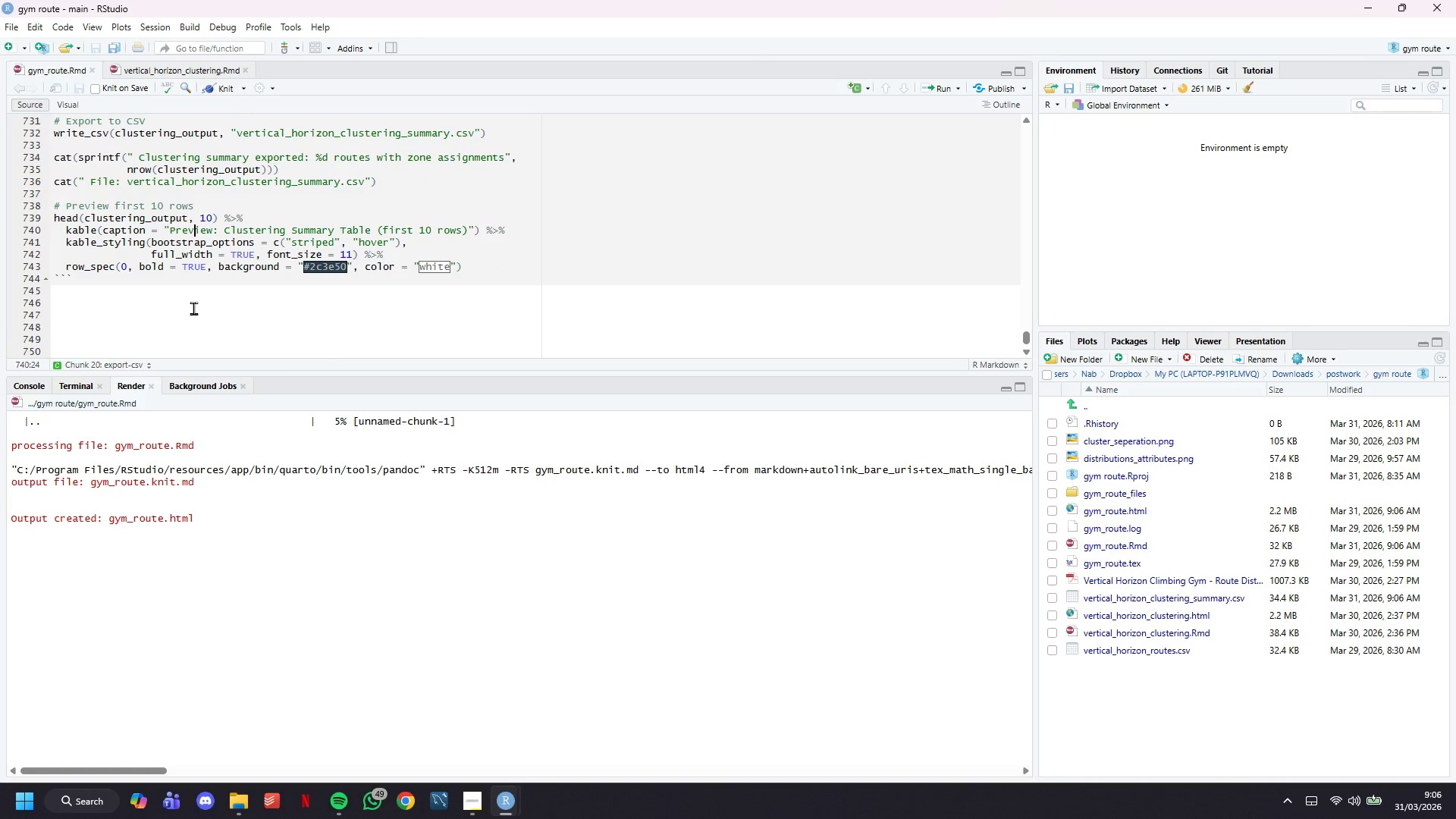 
key(Minus)
 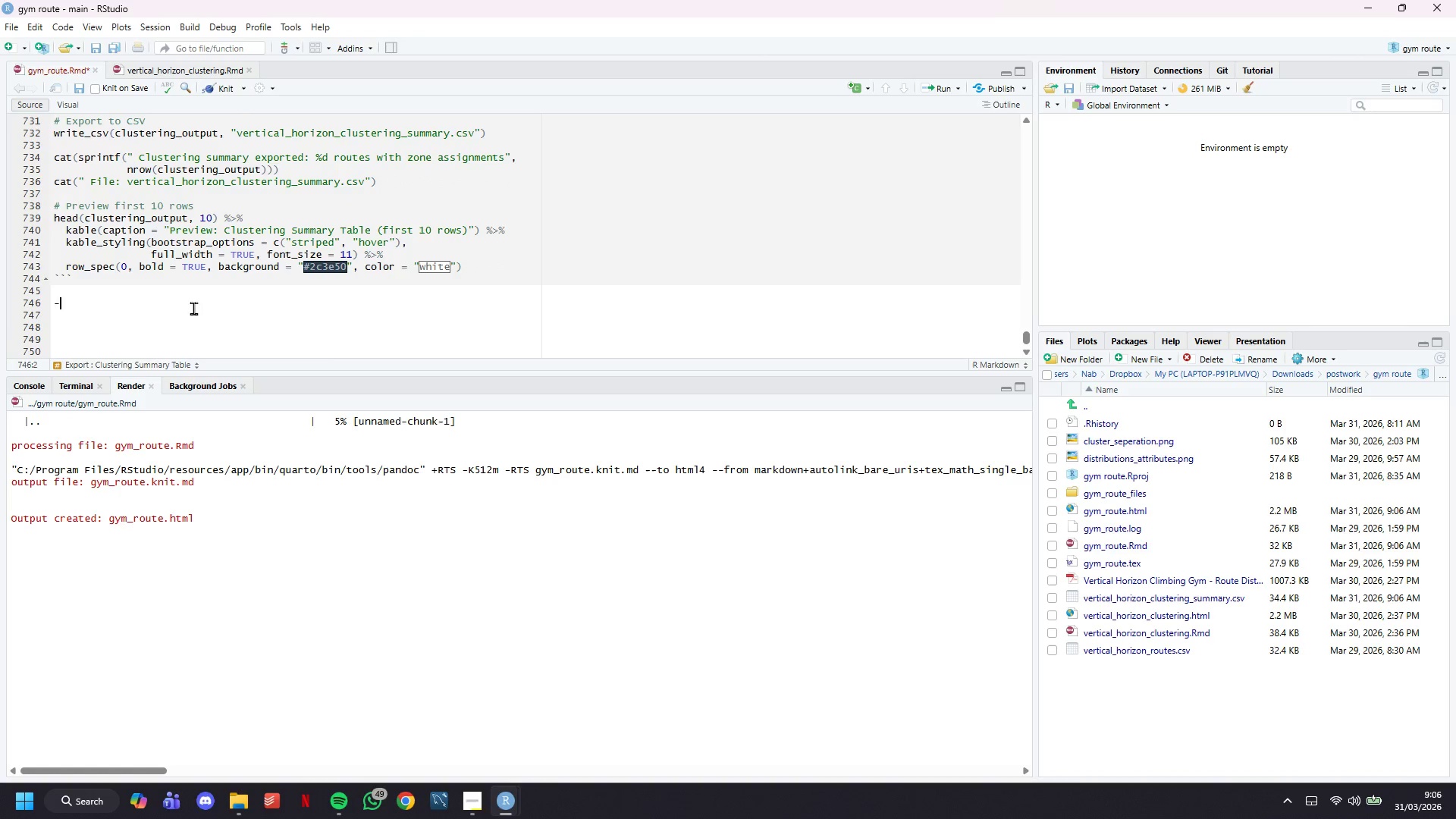 
key(Minus)
 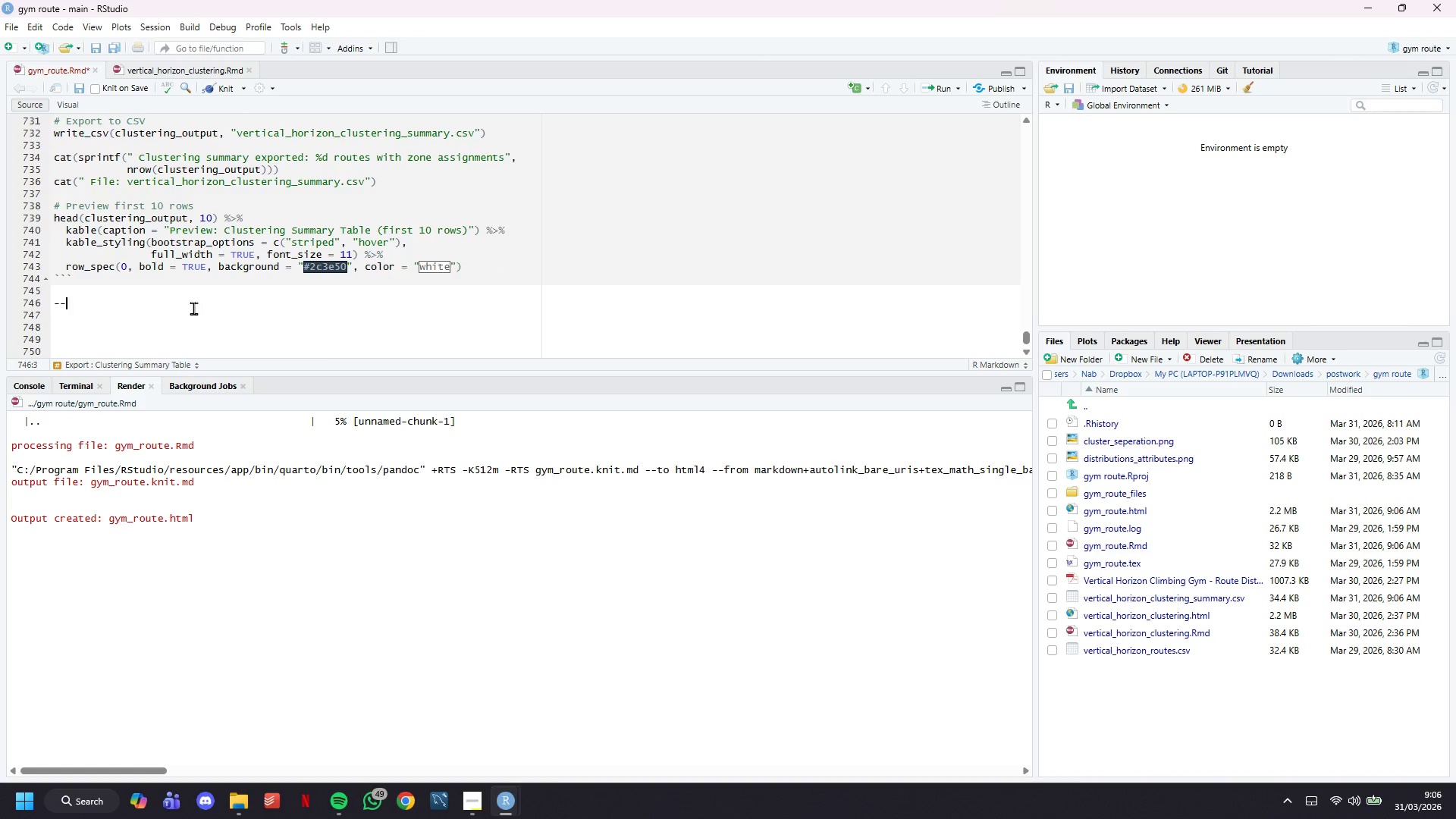 
key(Minus)
 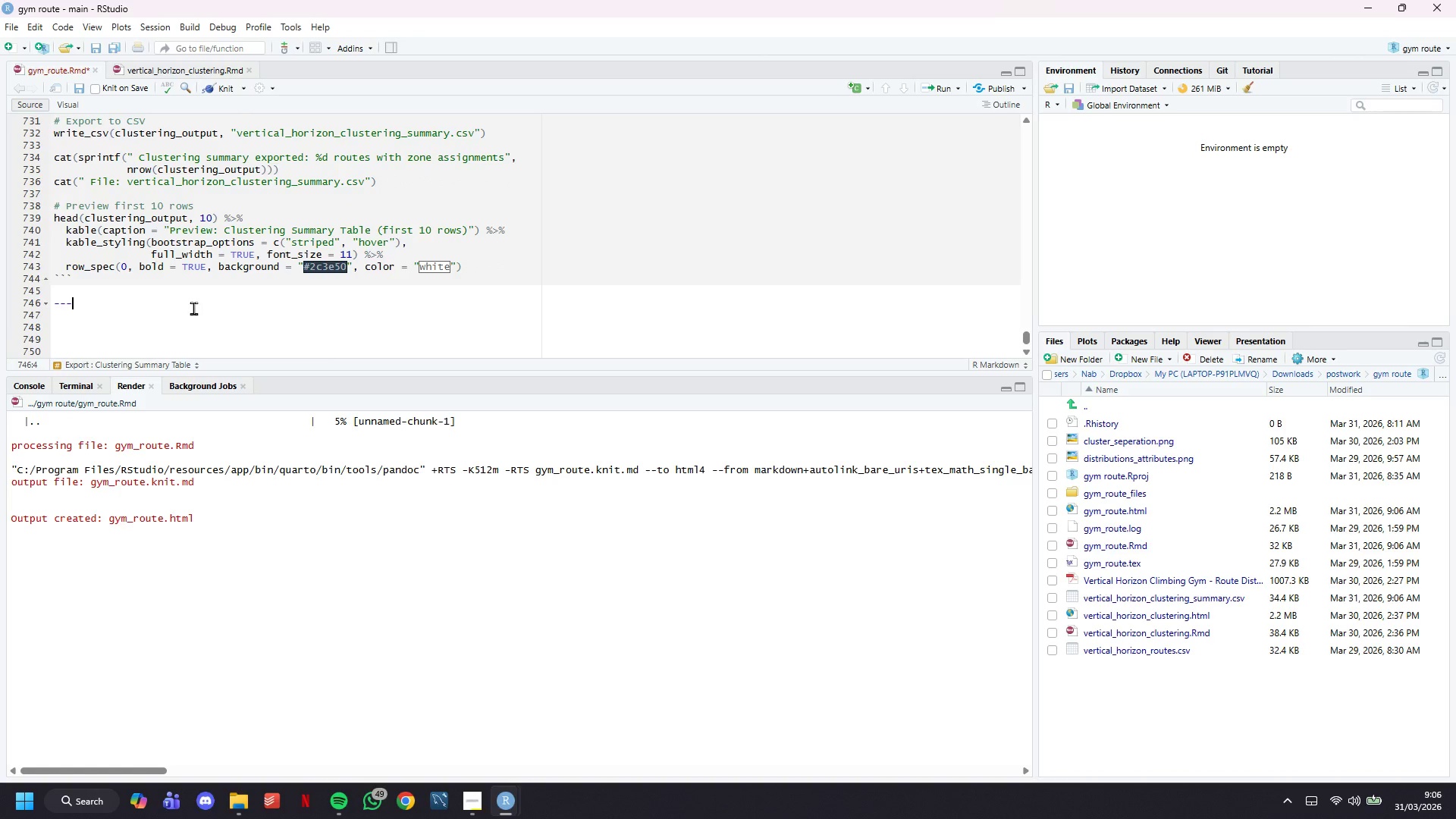 
key(Enter)
 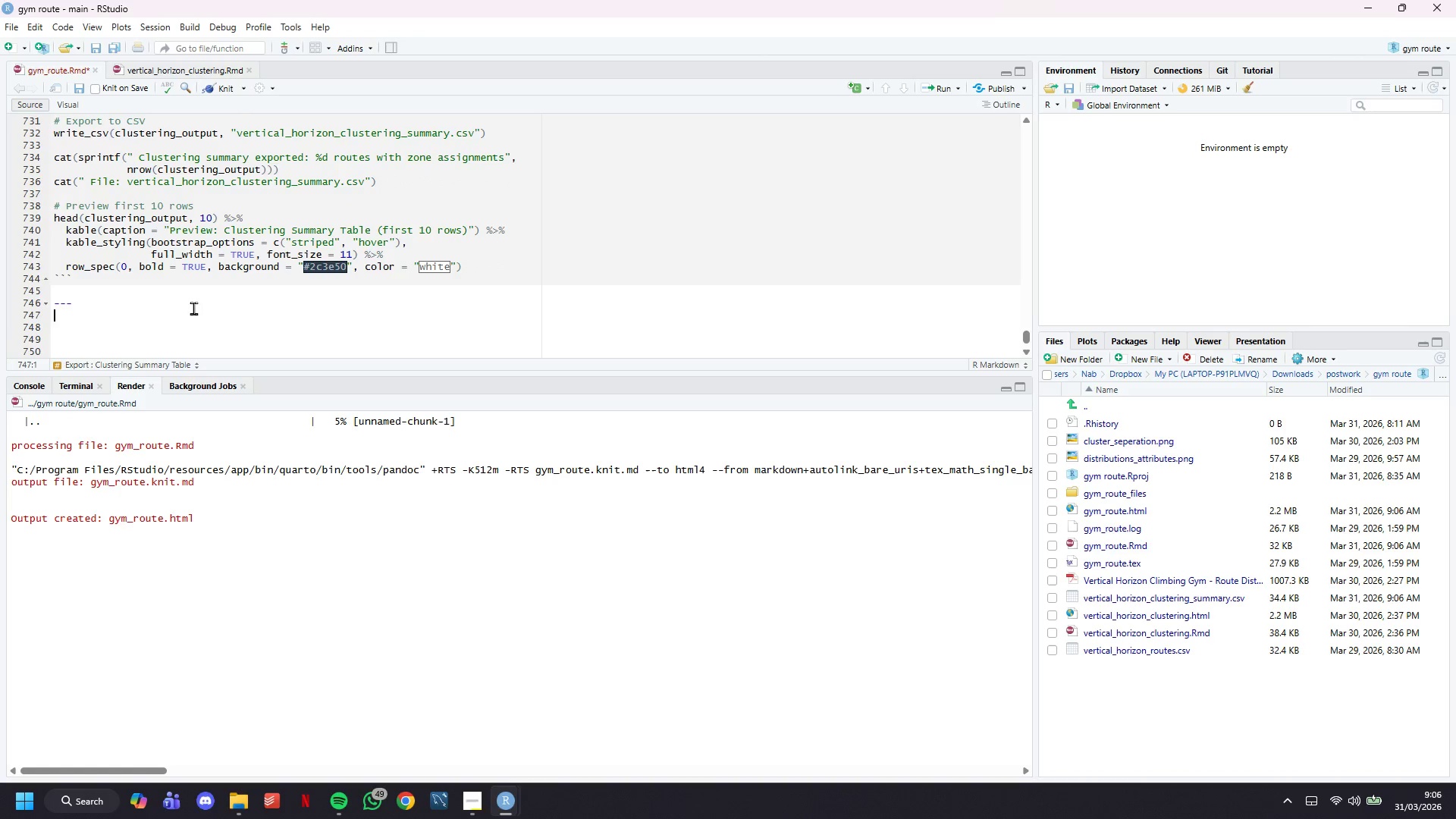 
key(Enter)
 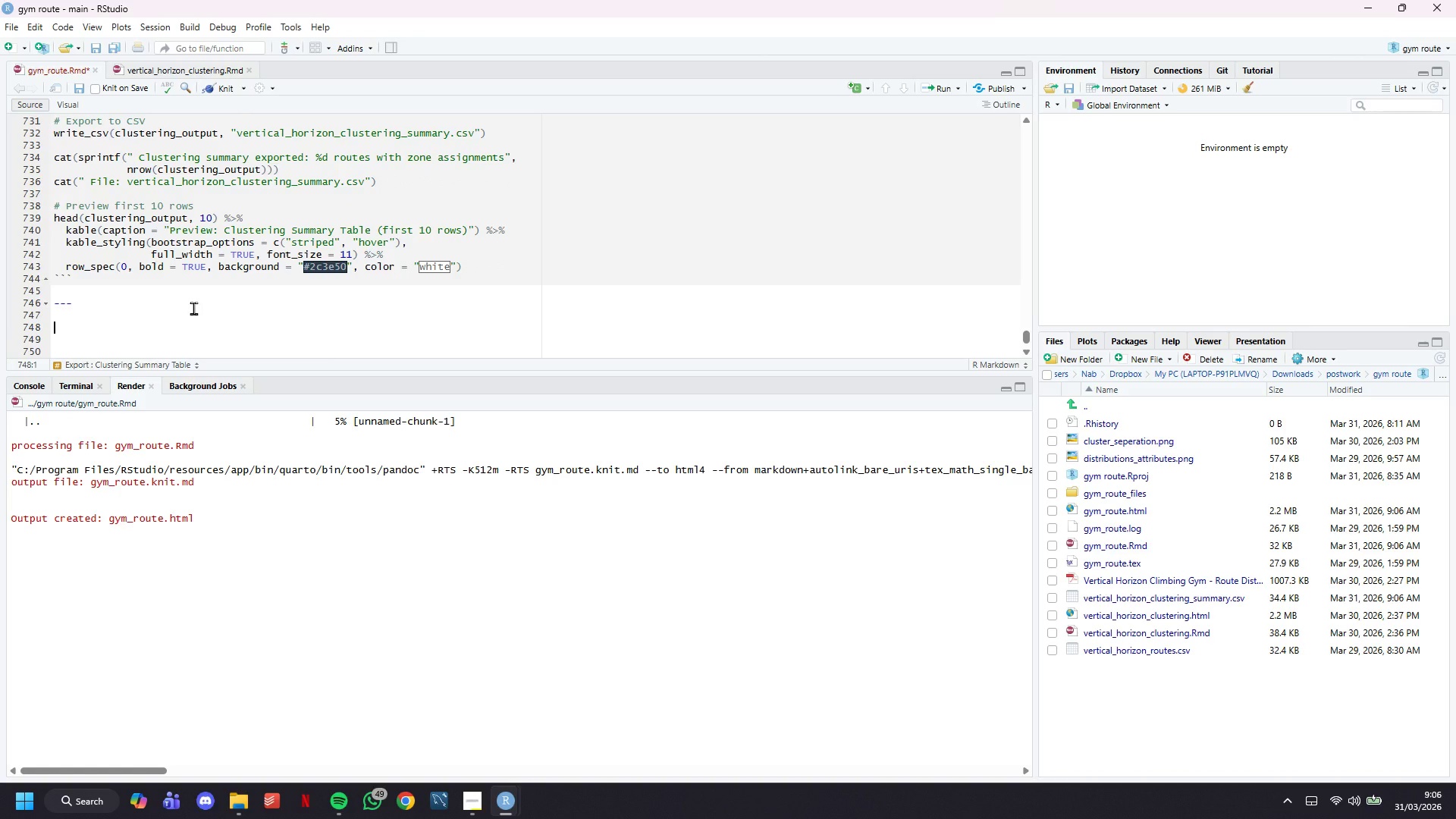 
type(# Operational Recommendt)
key(Backspace)
type(ations)
 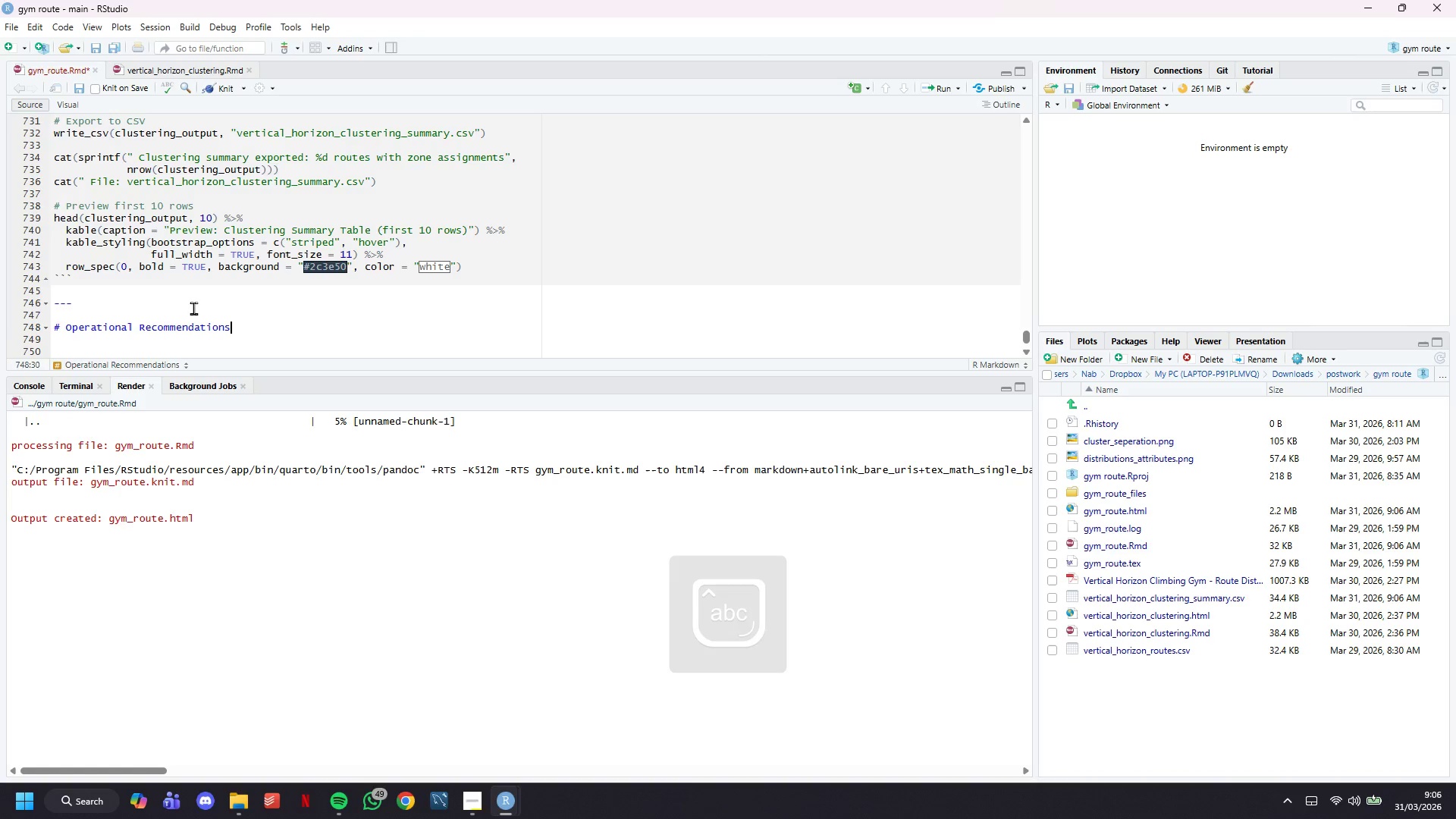 
key(Enter)
 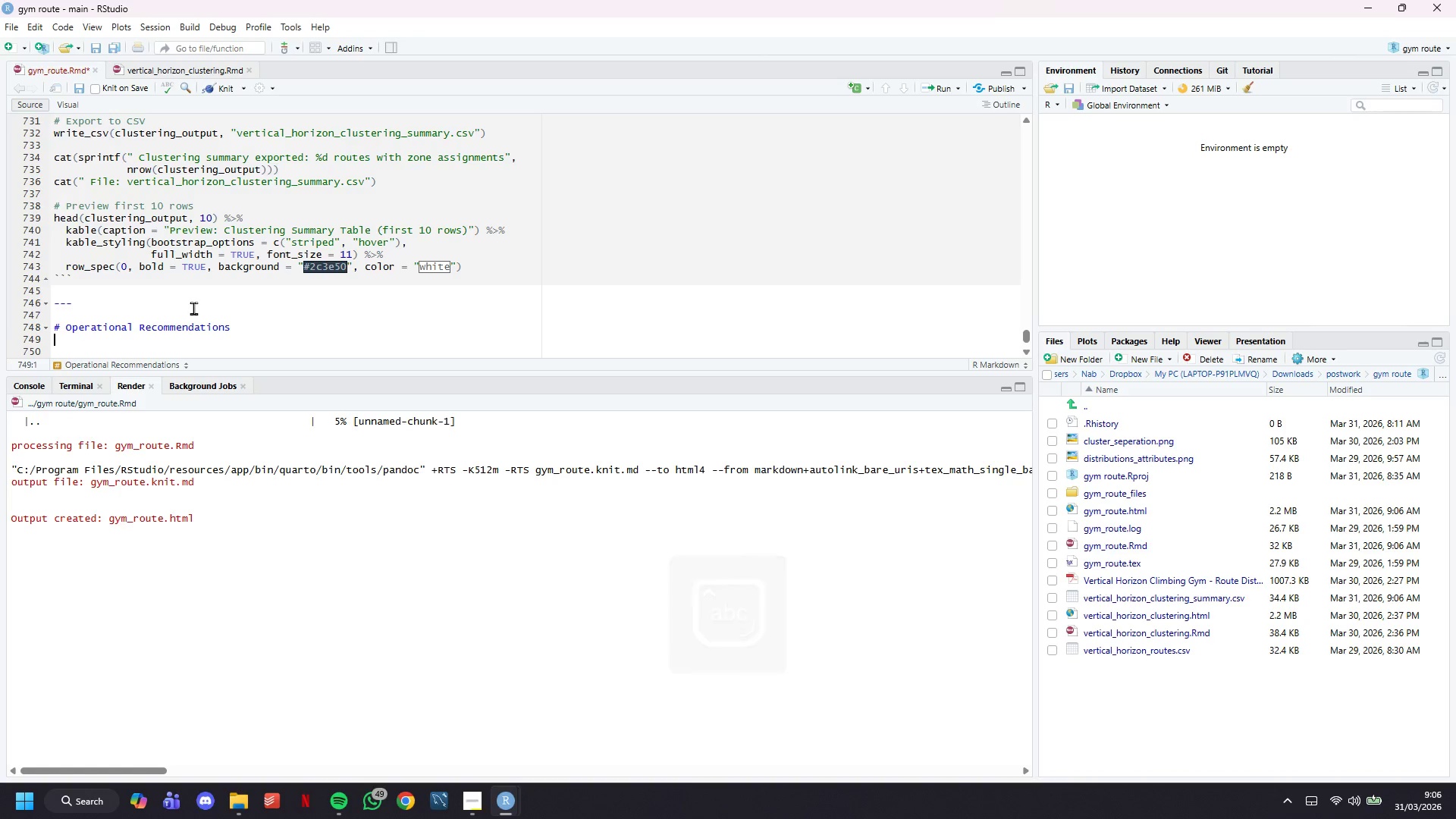 
key(Enter)
 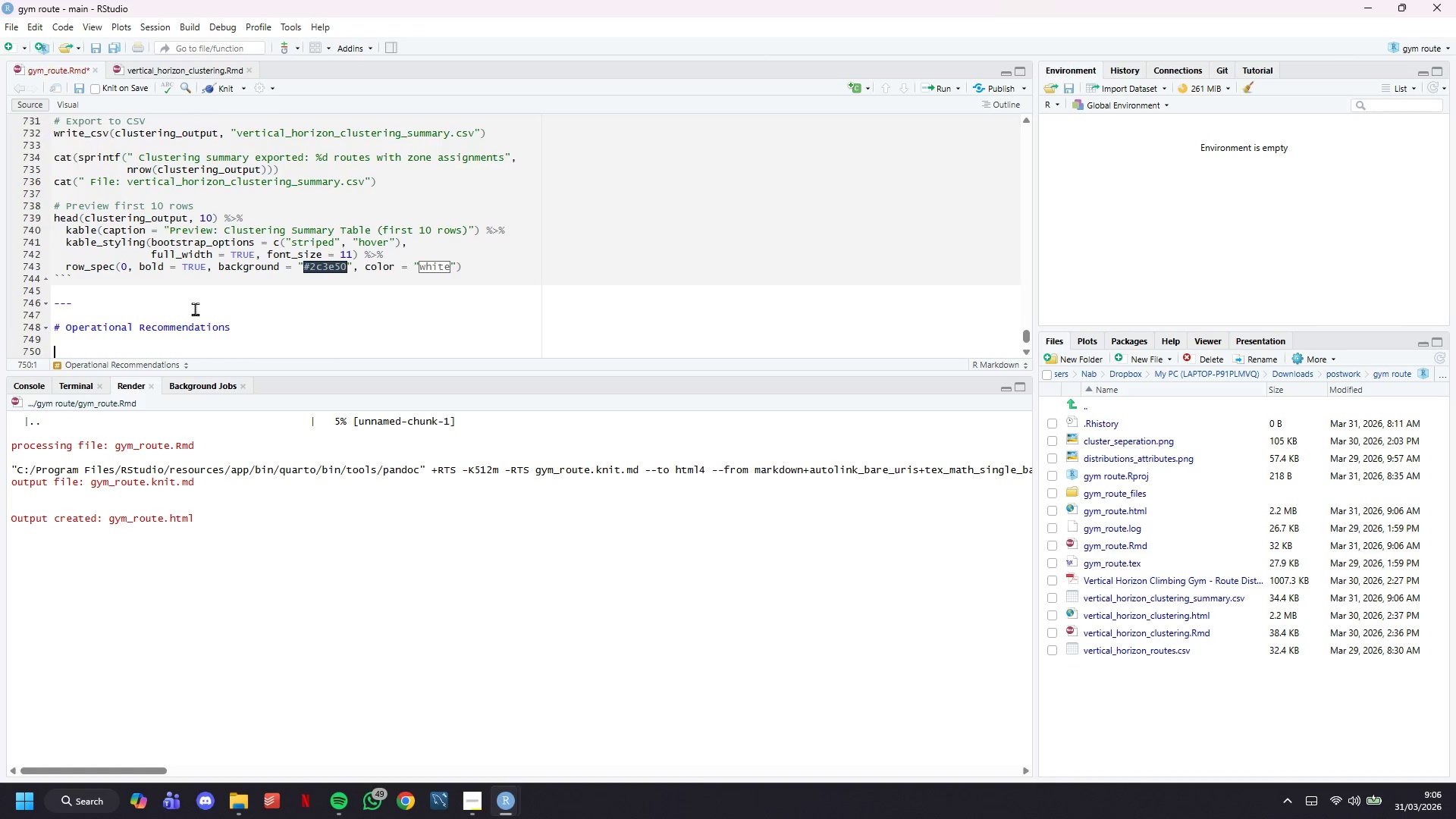 
scroll: coordinate [197, 309], scroll_direction: down, amount: 7.0
 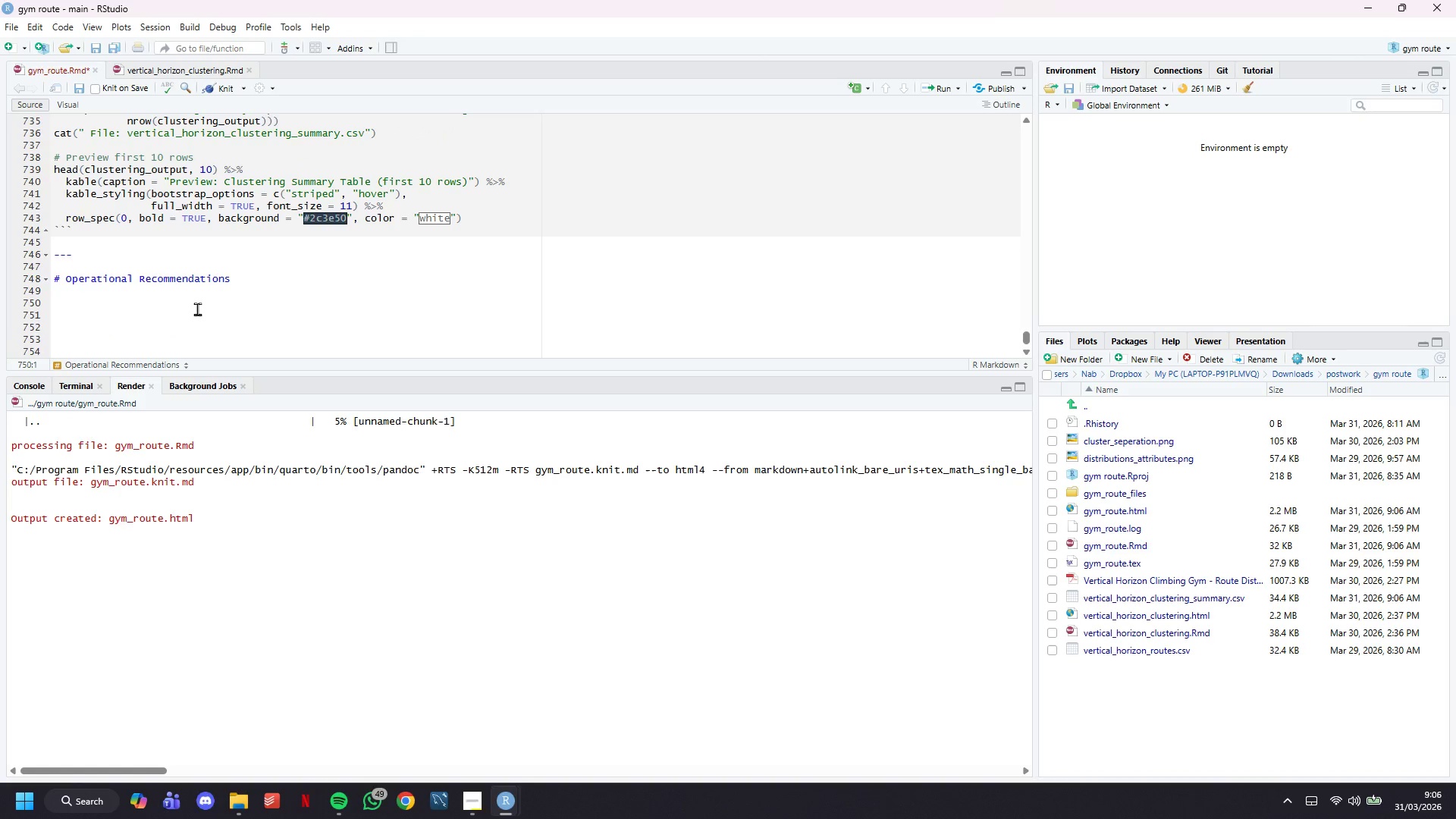 
key(Backquote)
 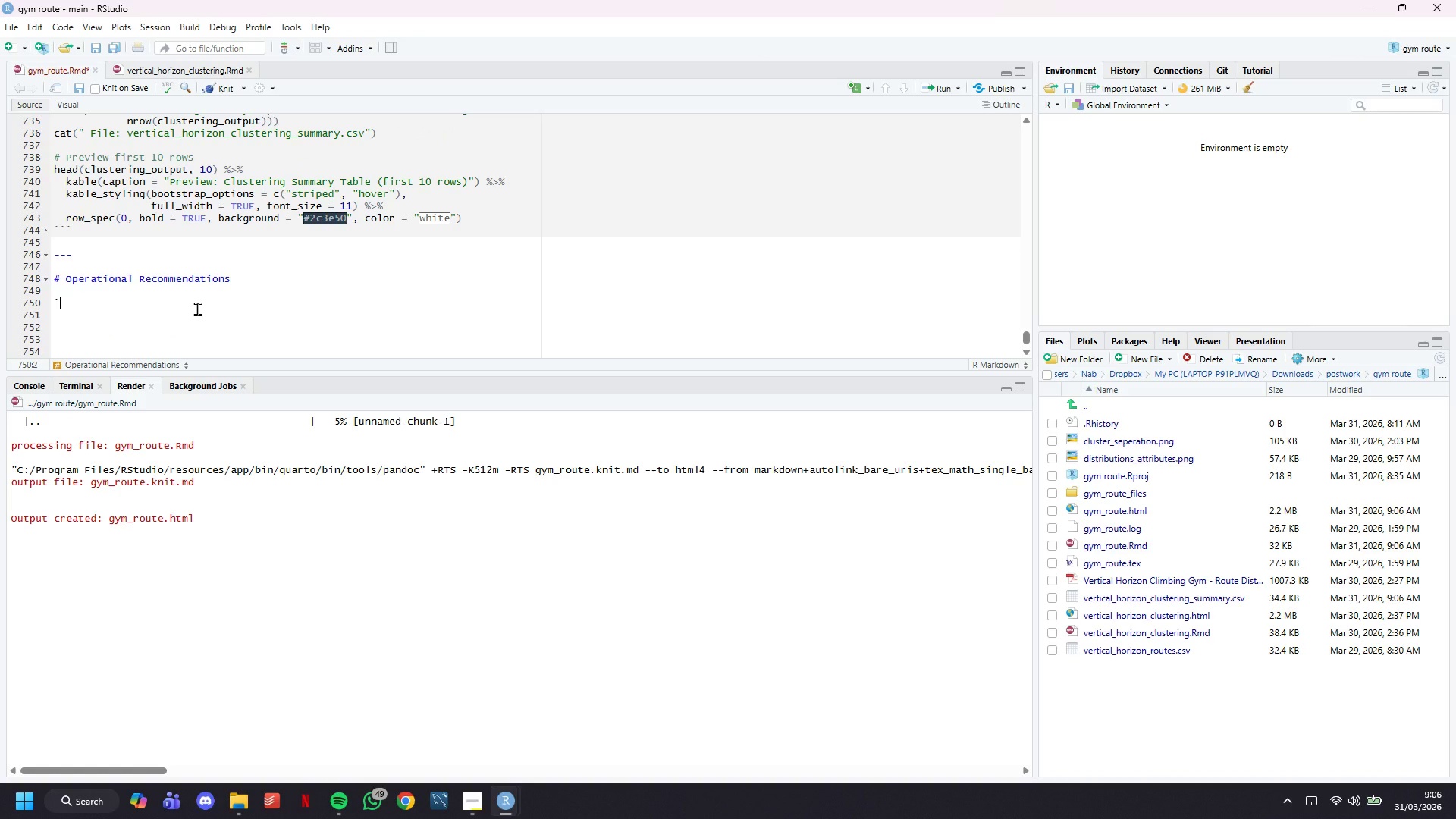 
key(Backquote)
 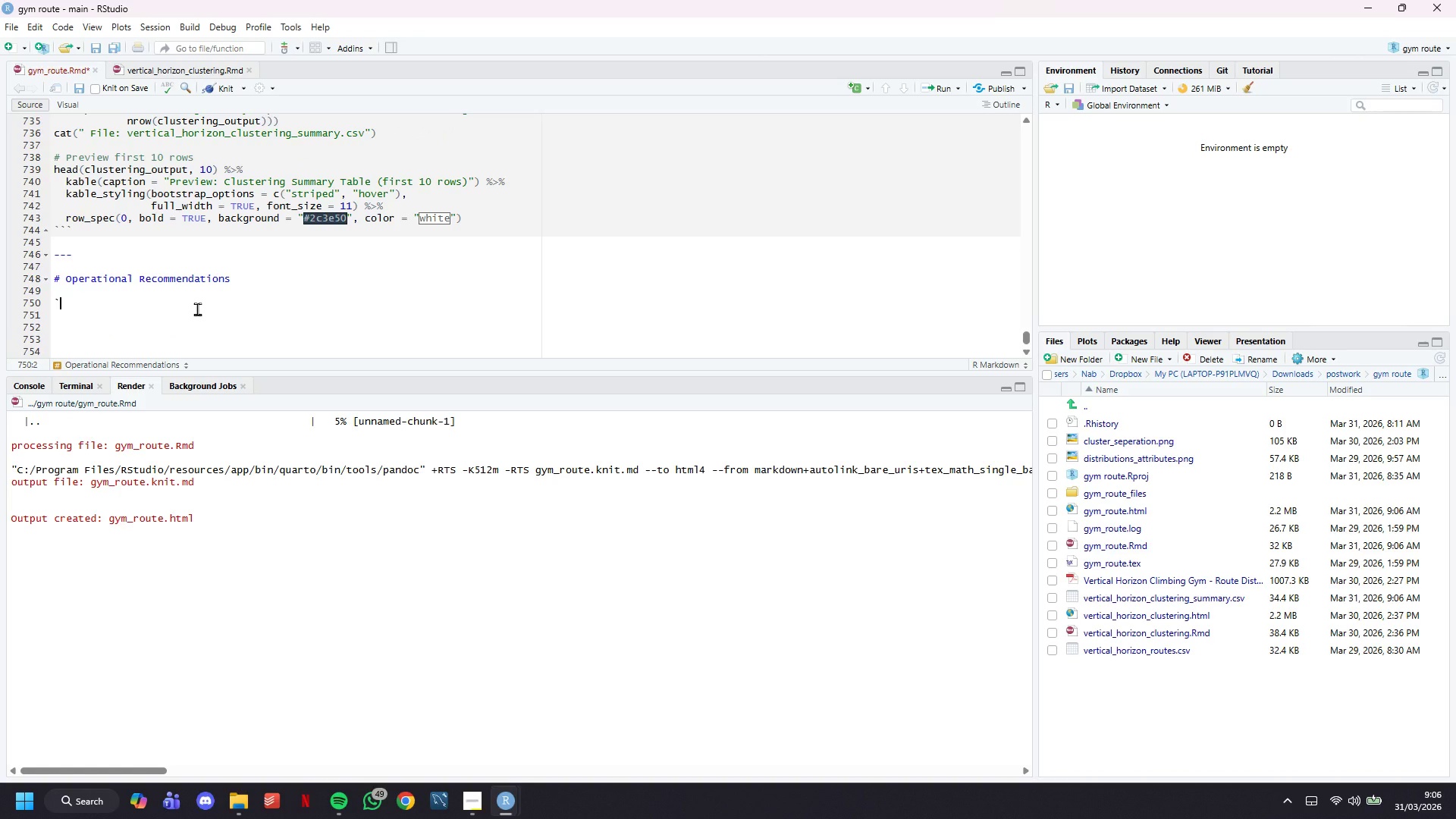 
key(Backquote)
 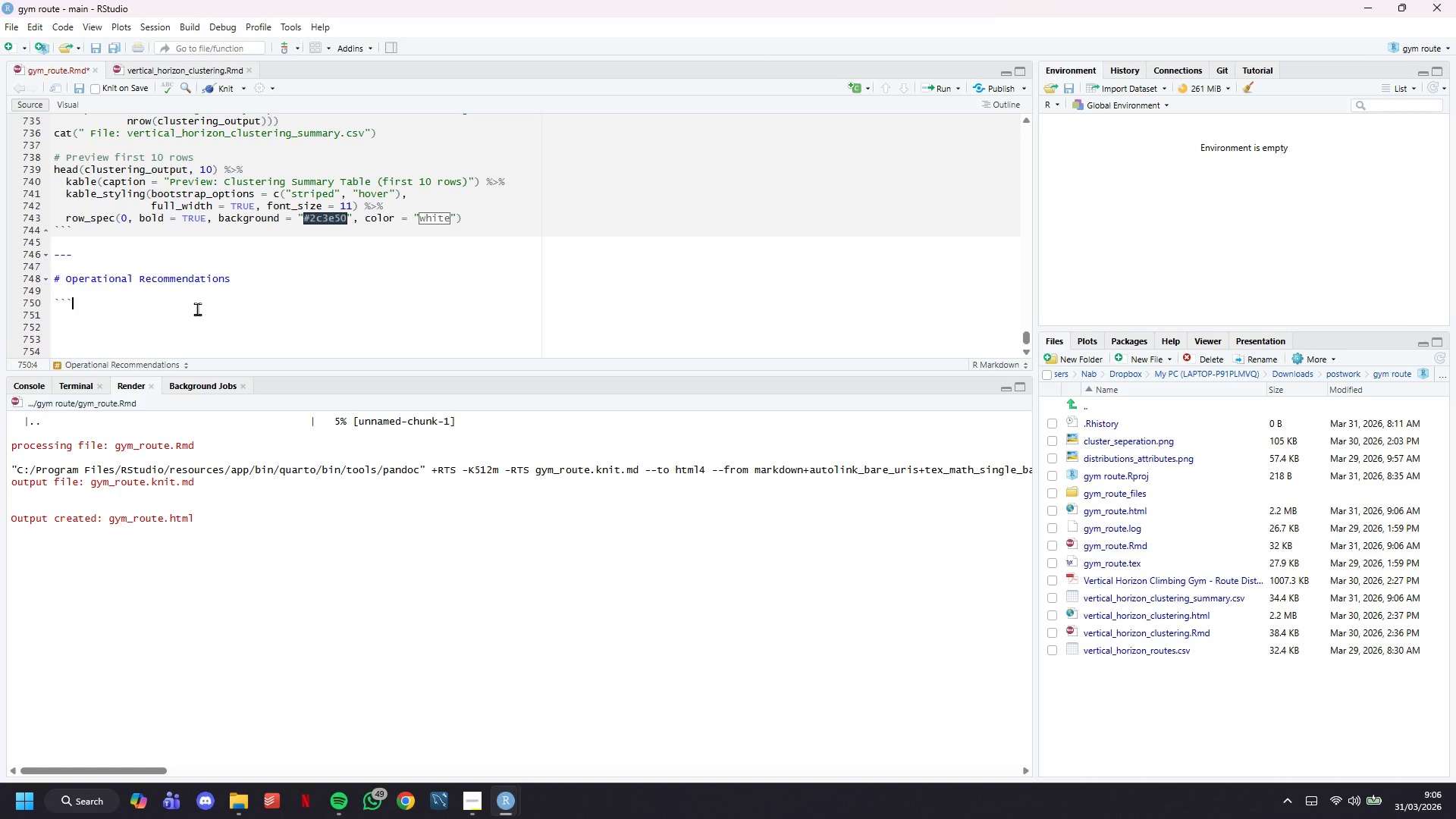 
key(Enter)
 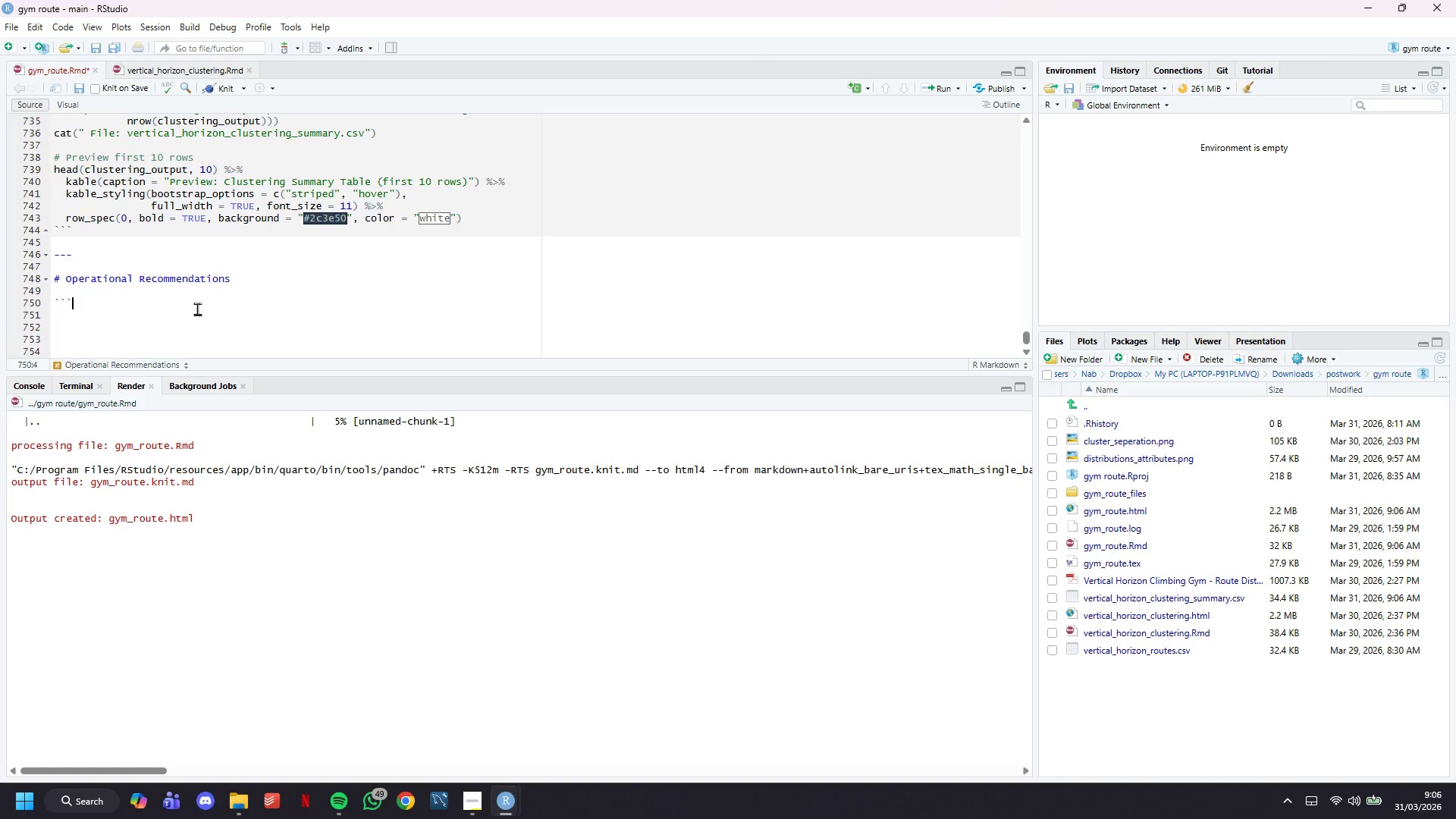 
key(Enter)
 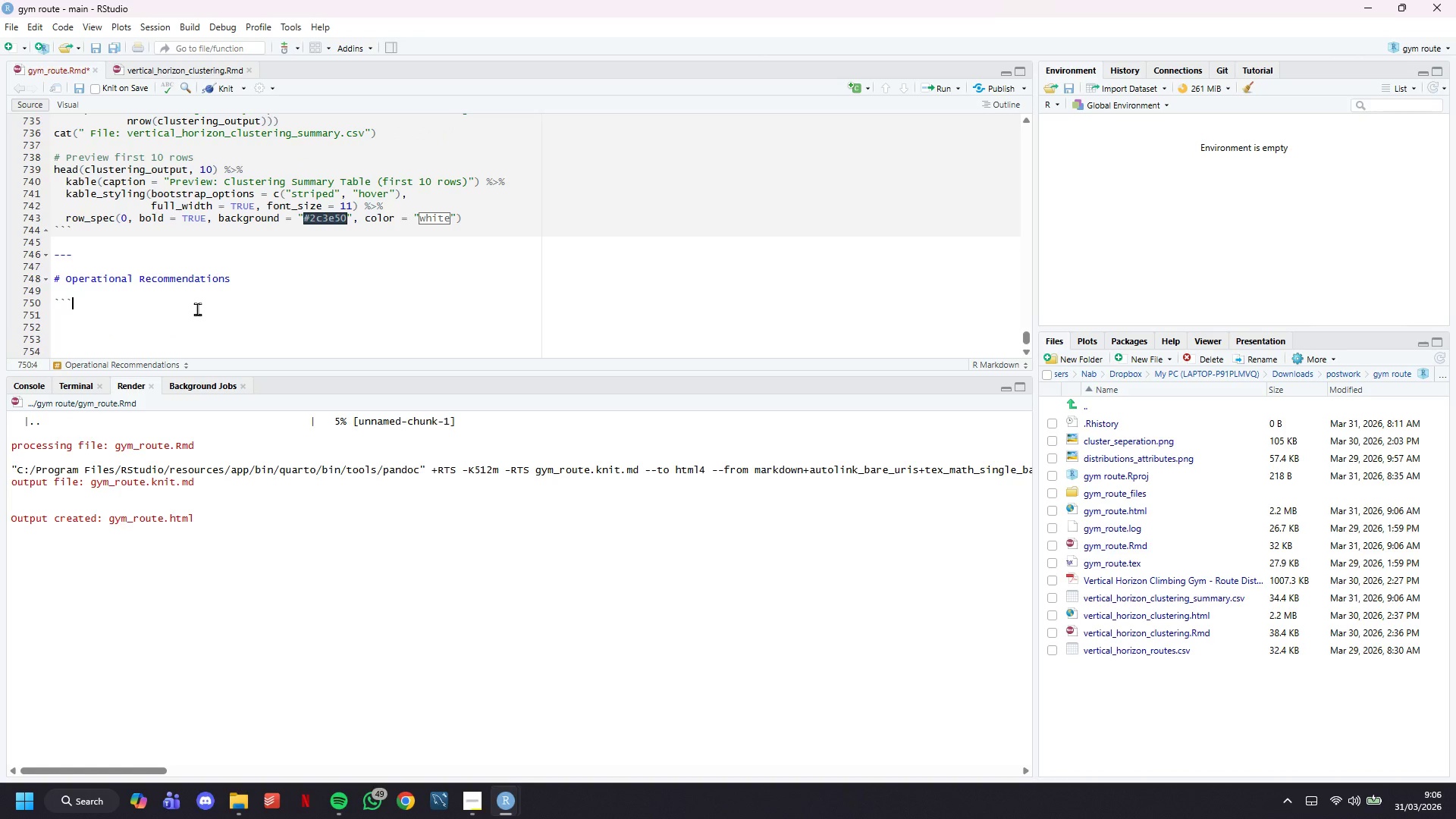 
key(Enter)
 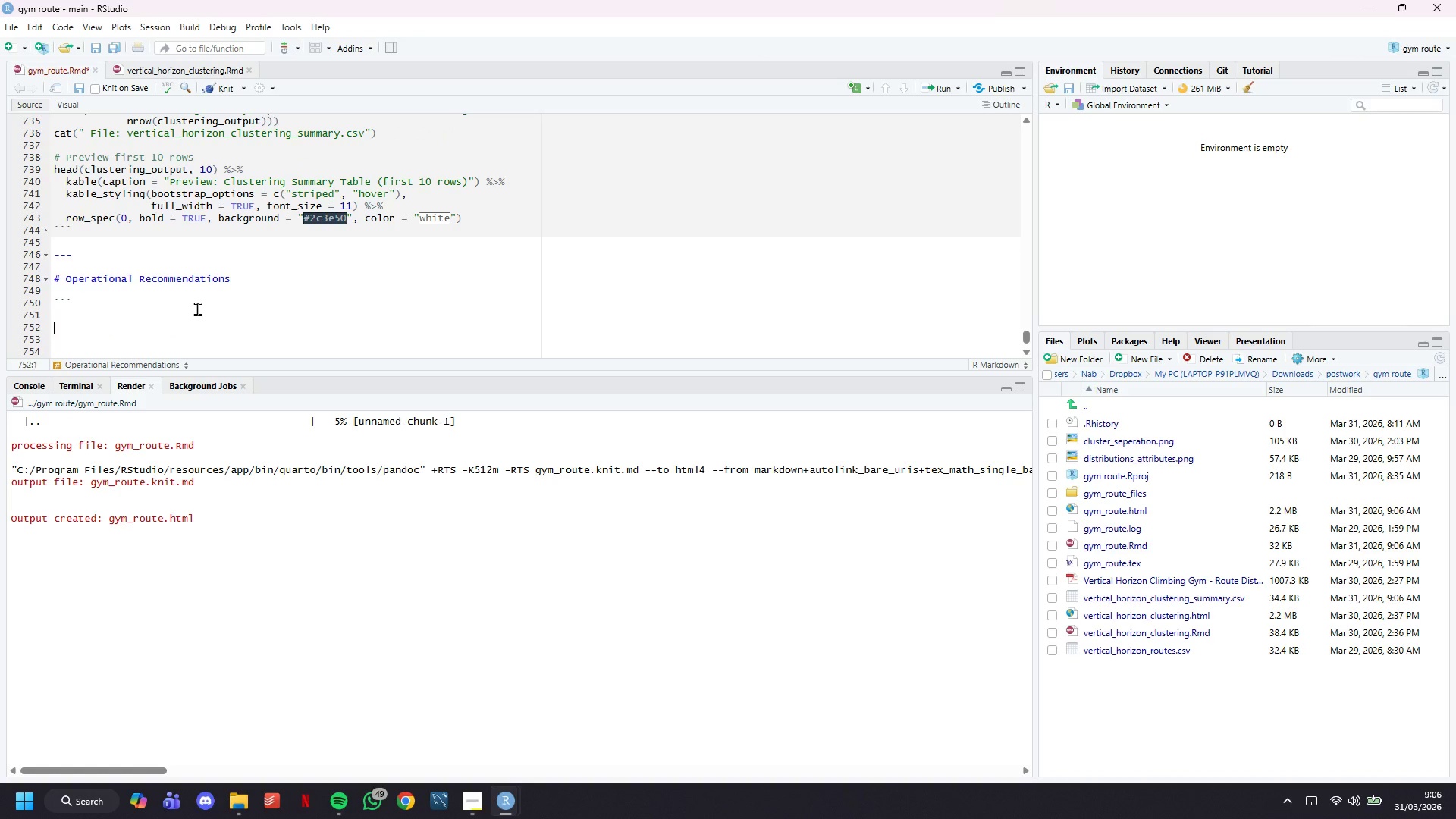 
key(Backquote)
 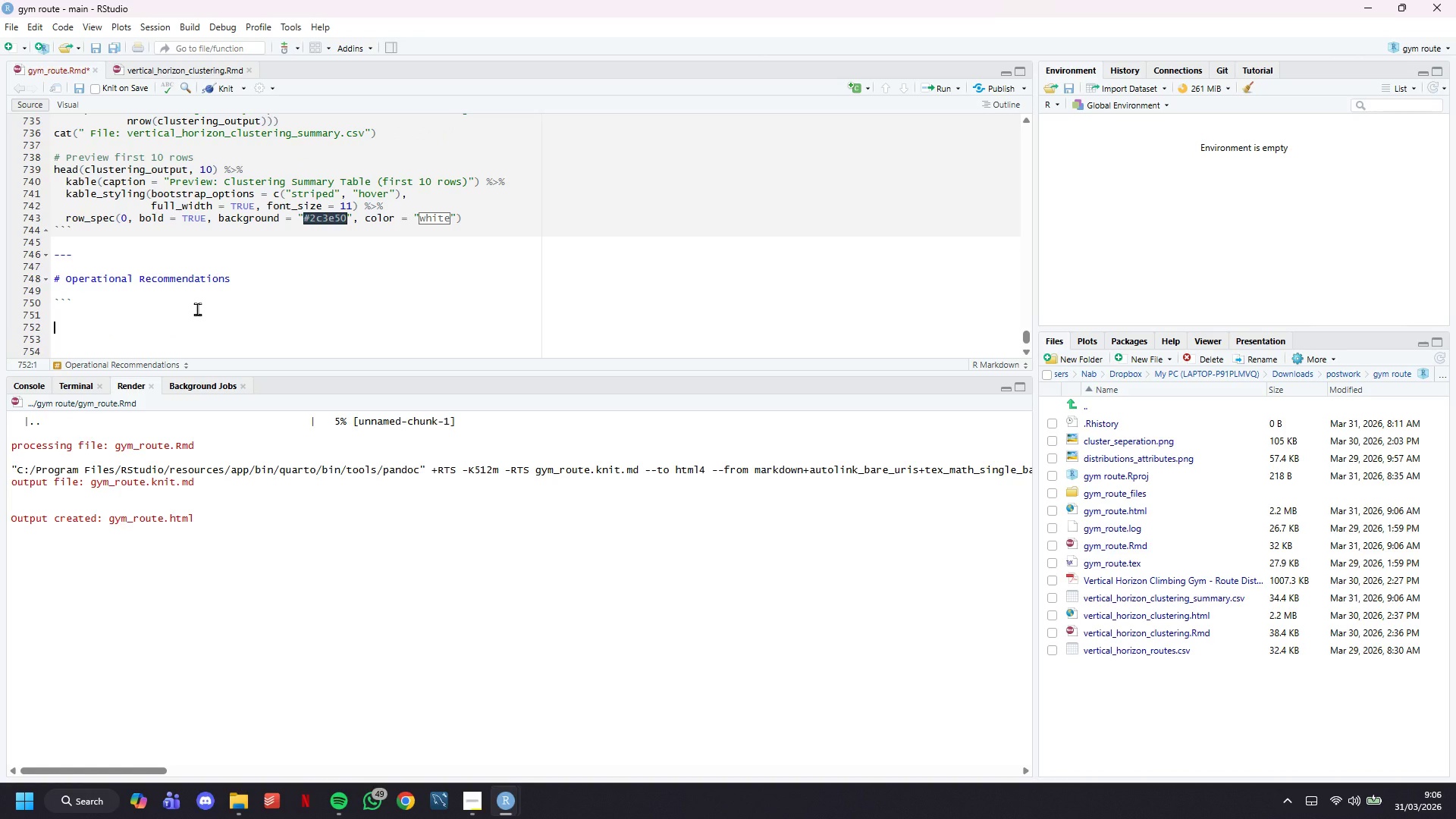 
key(Backquote)
 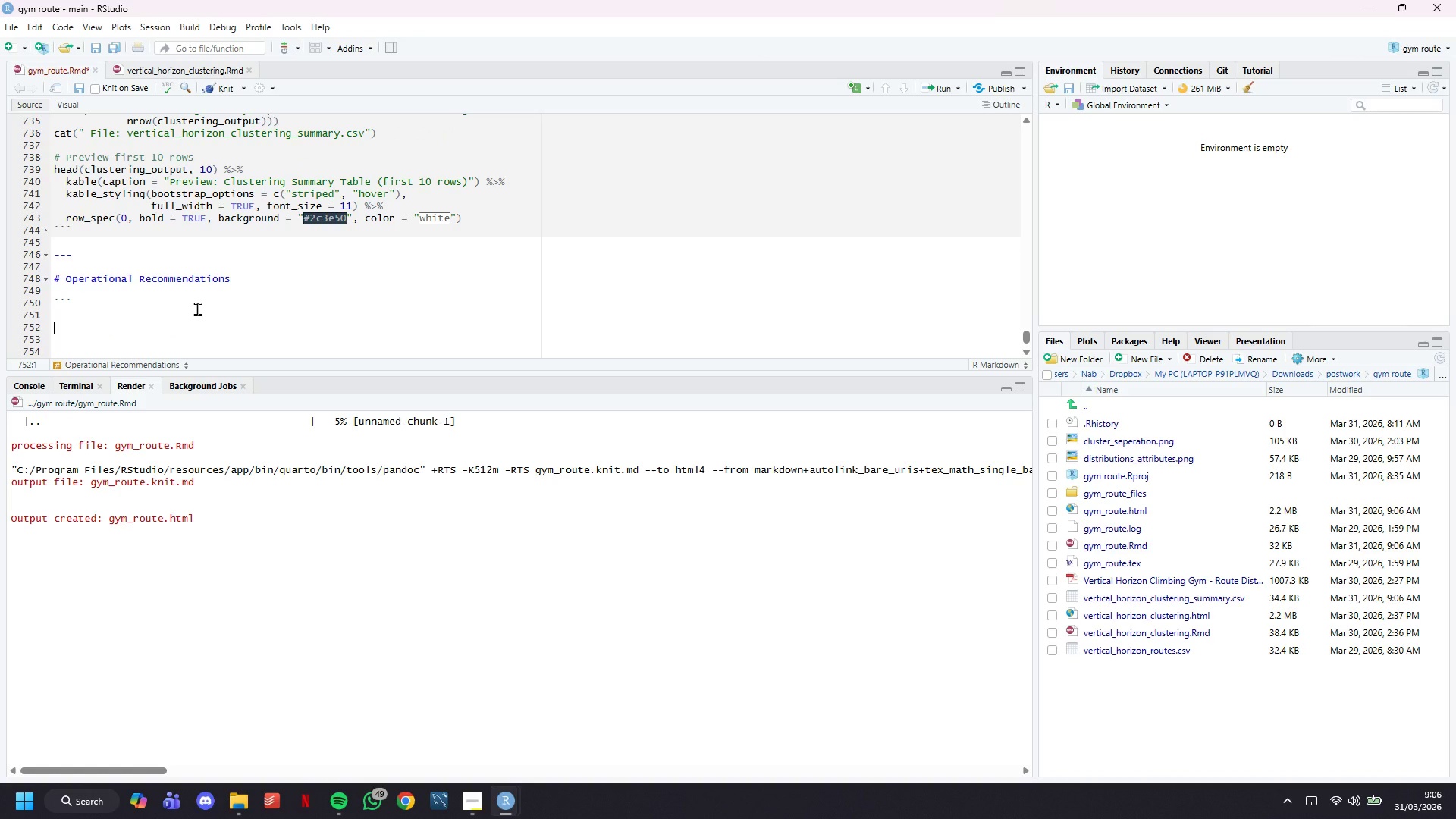 
key(Backquote)
 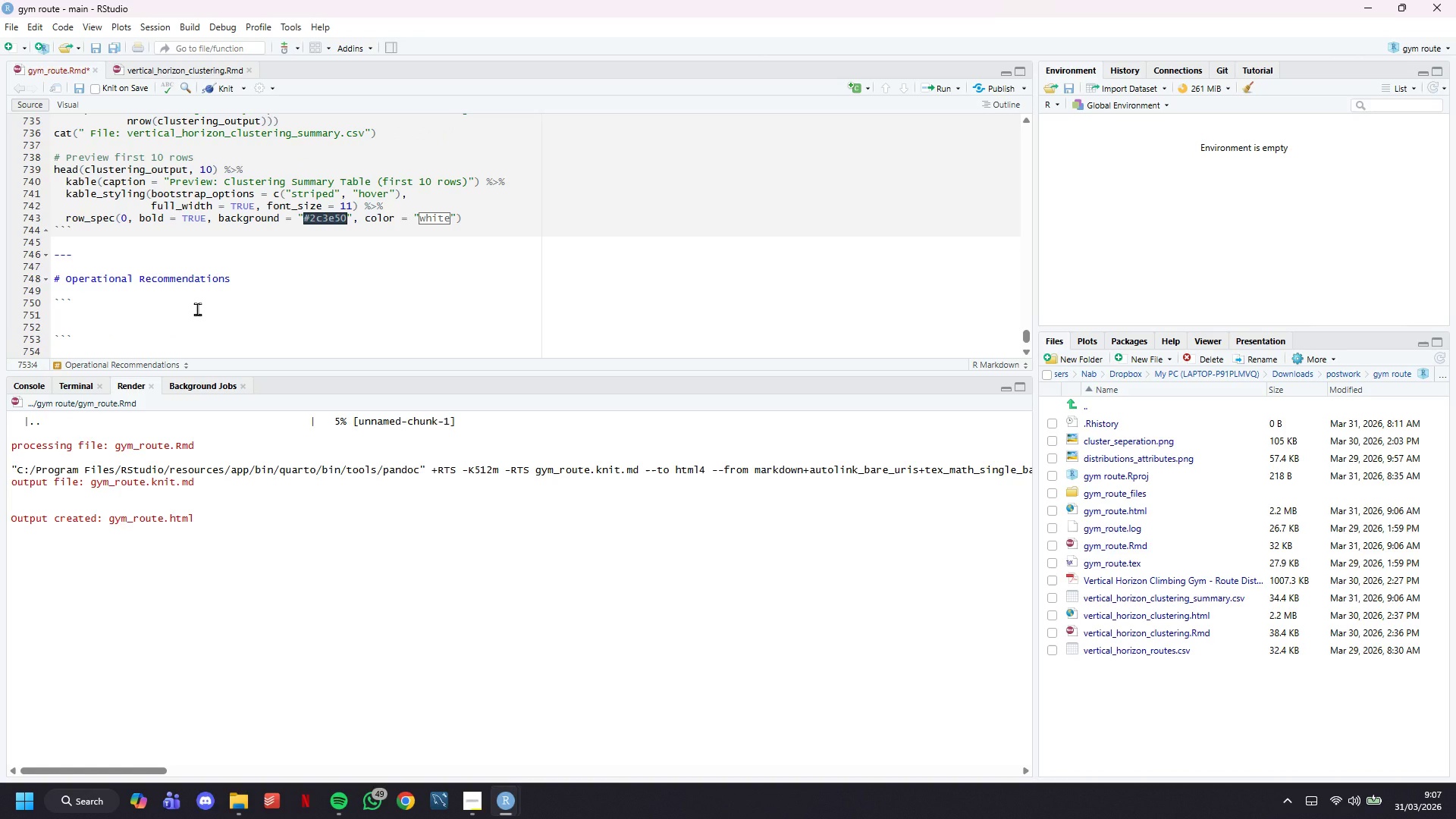 
key(ArrowUp)
 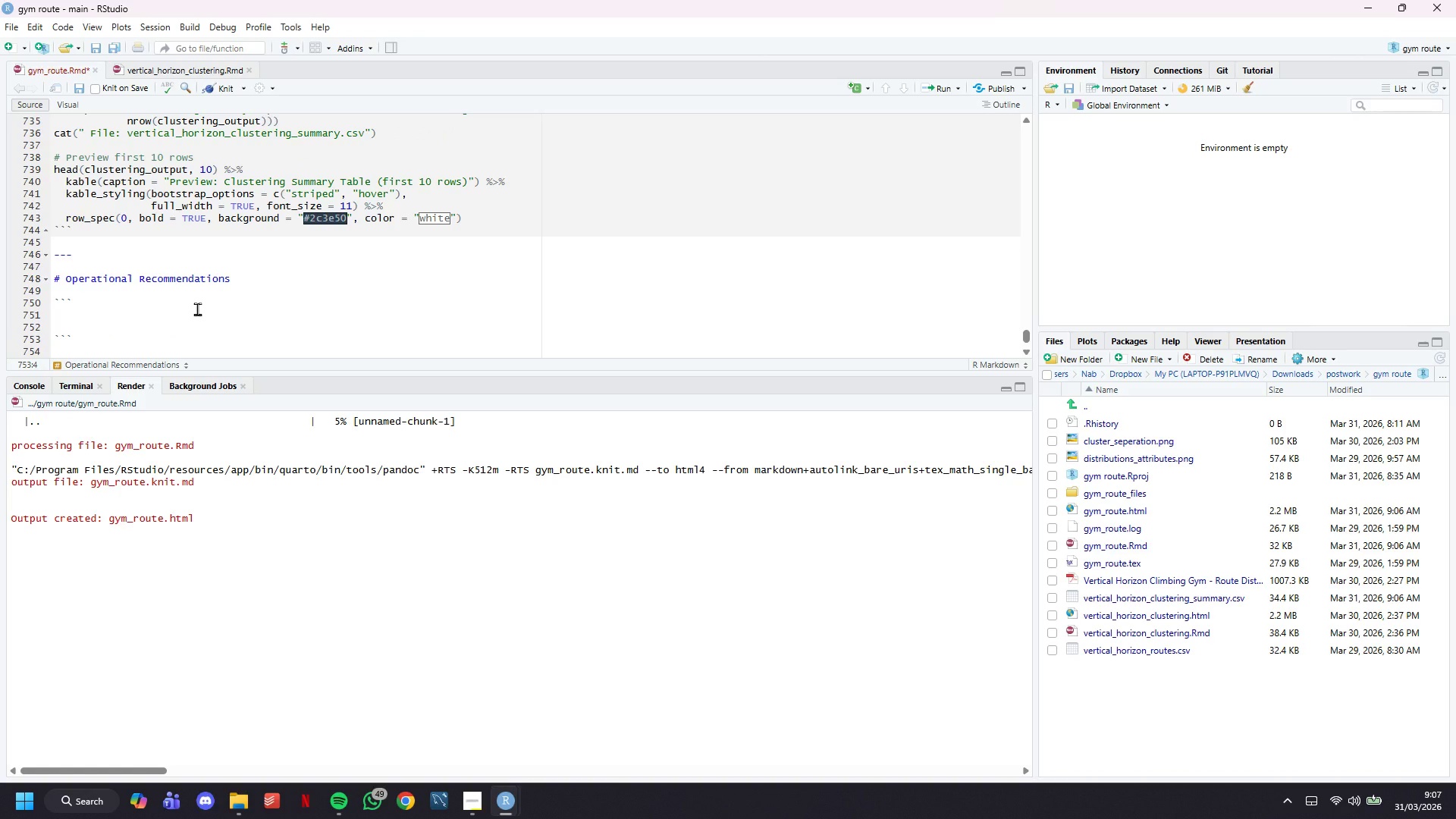 
key(ArrowUp)
 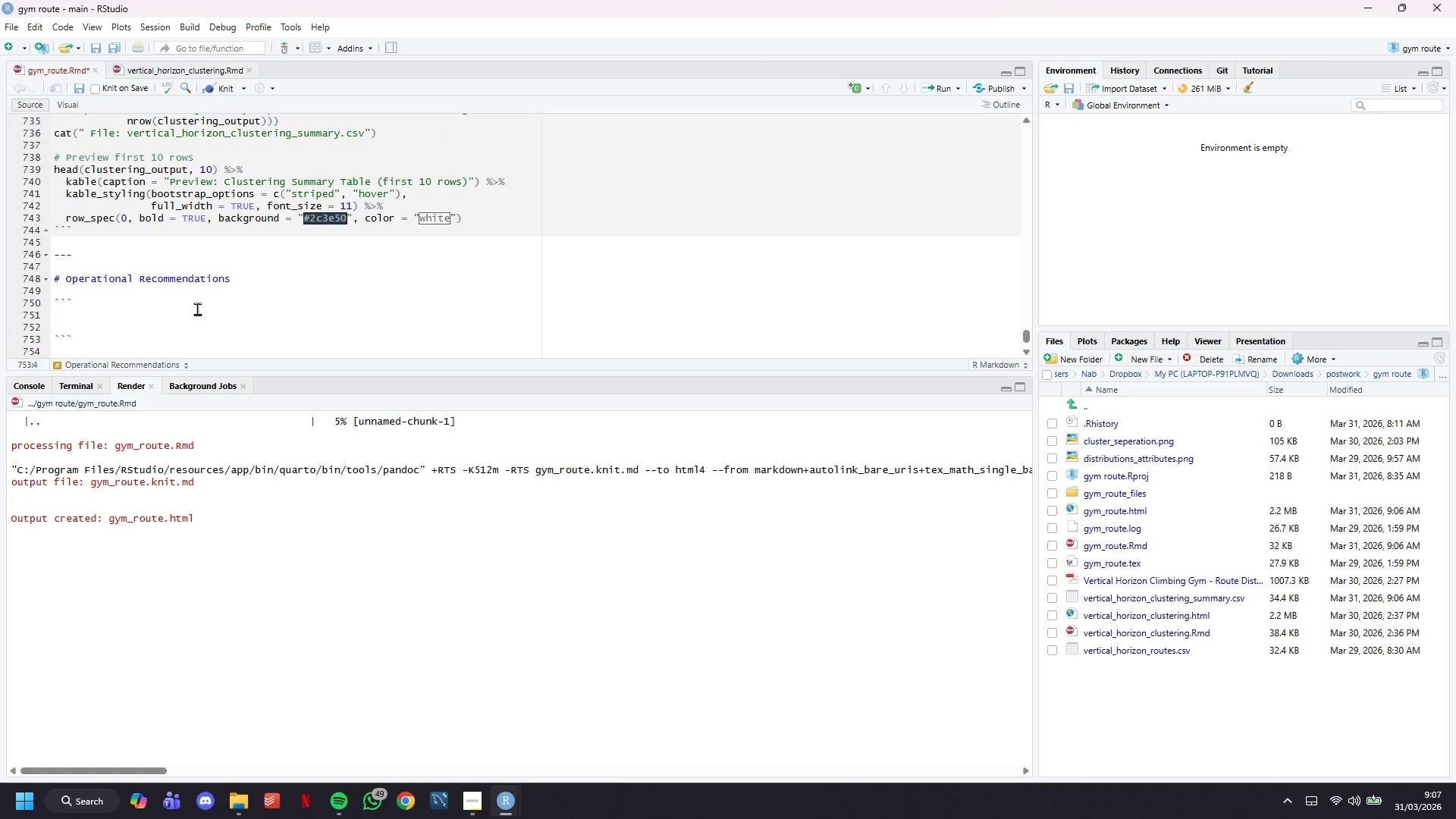 
key(ArrowUp)
 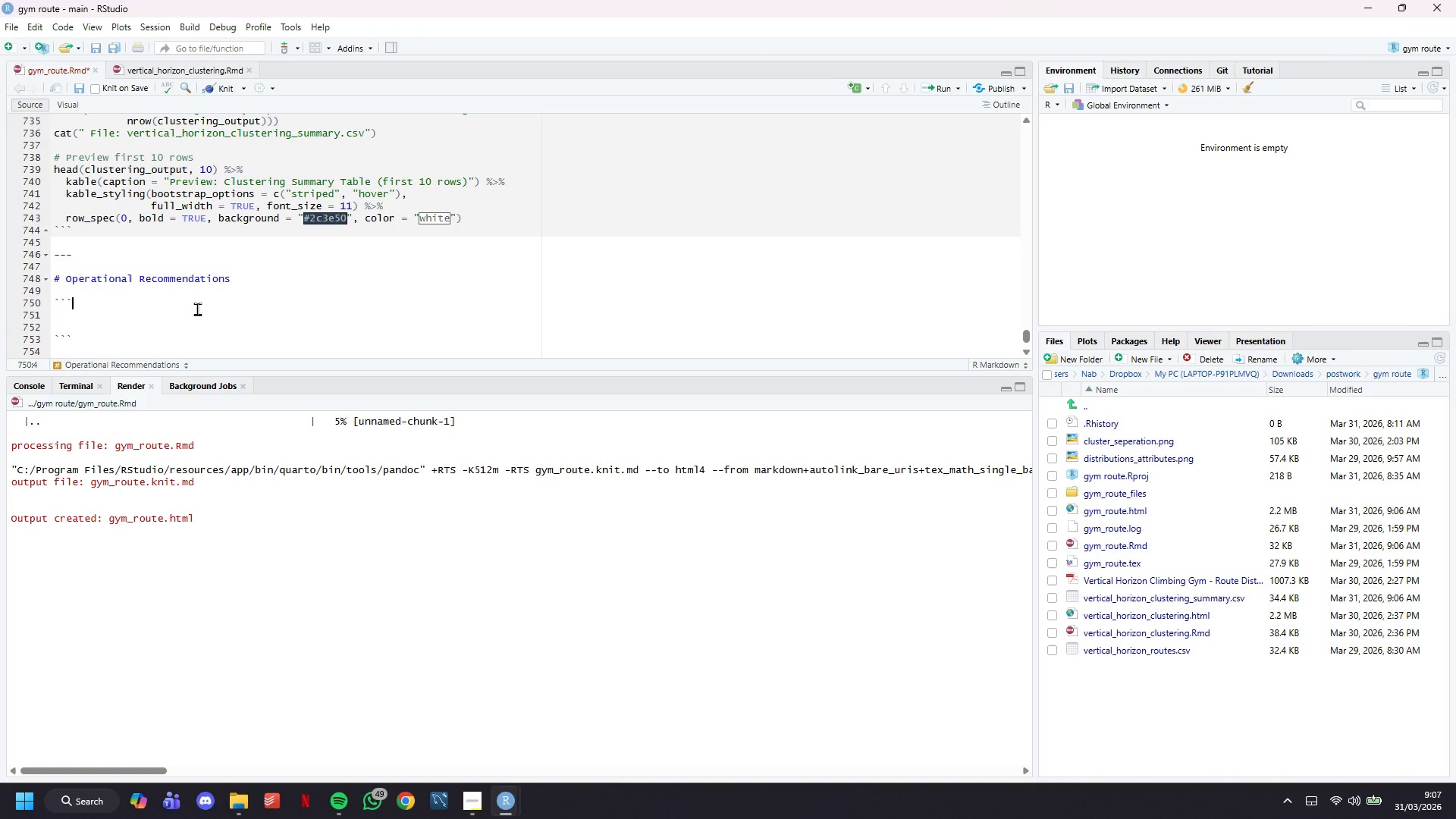 
type({r recommendations-table)
 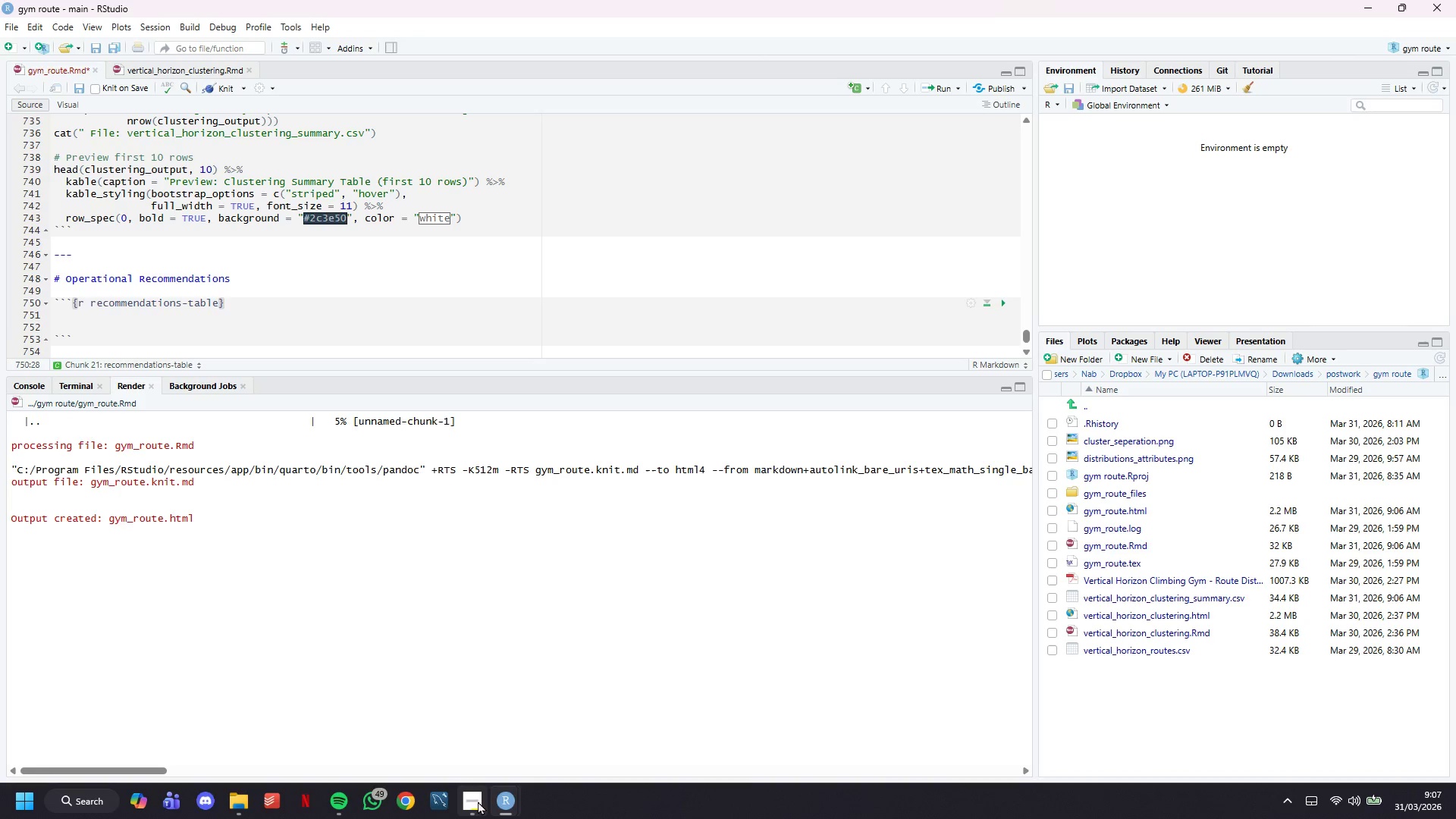 
left_click([474, 798])